 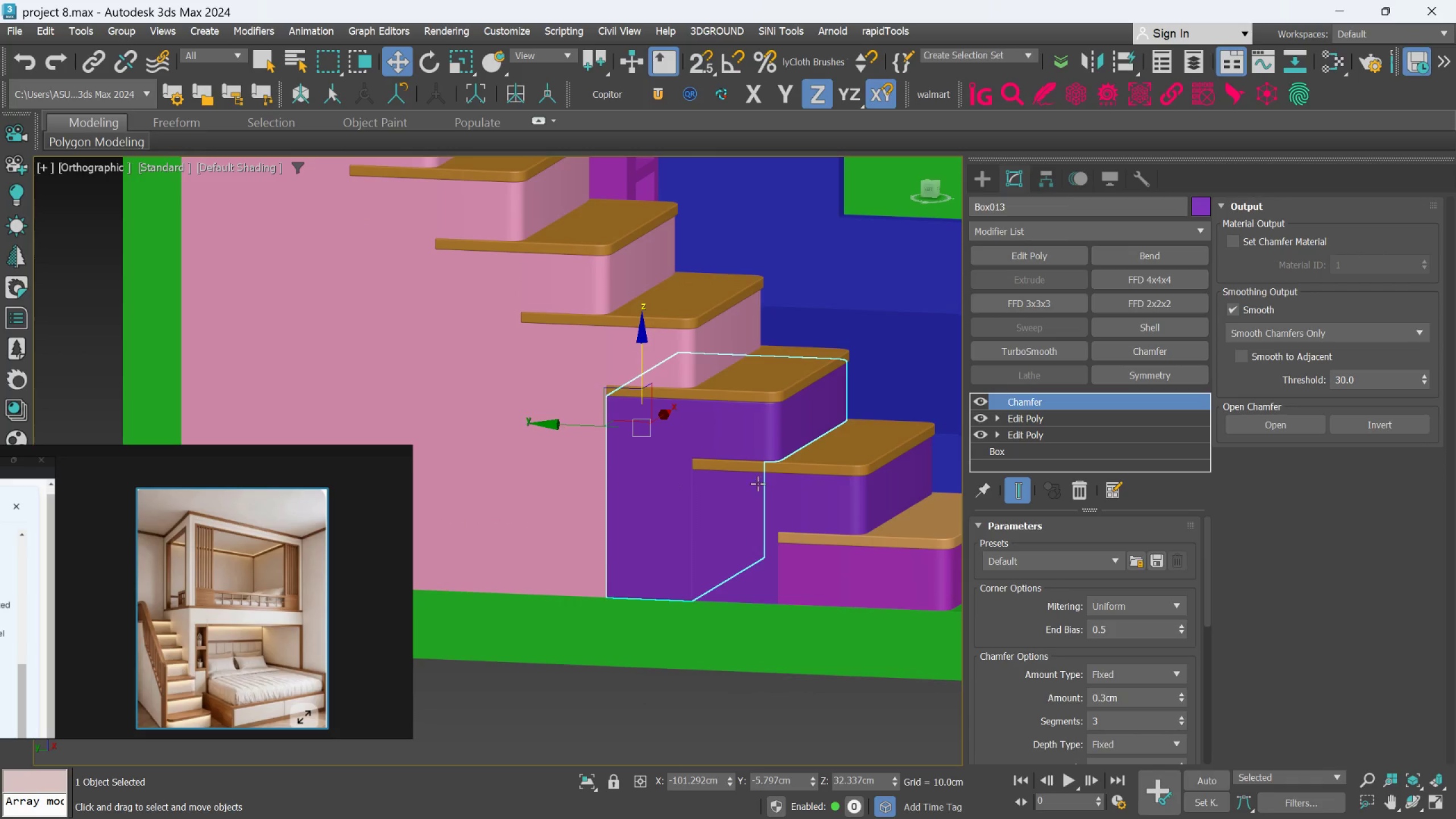 
left_click([1073, 491])
 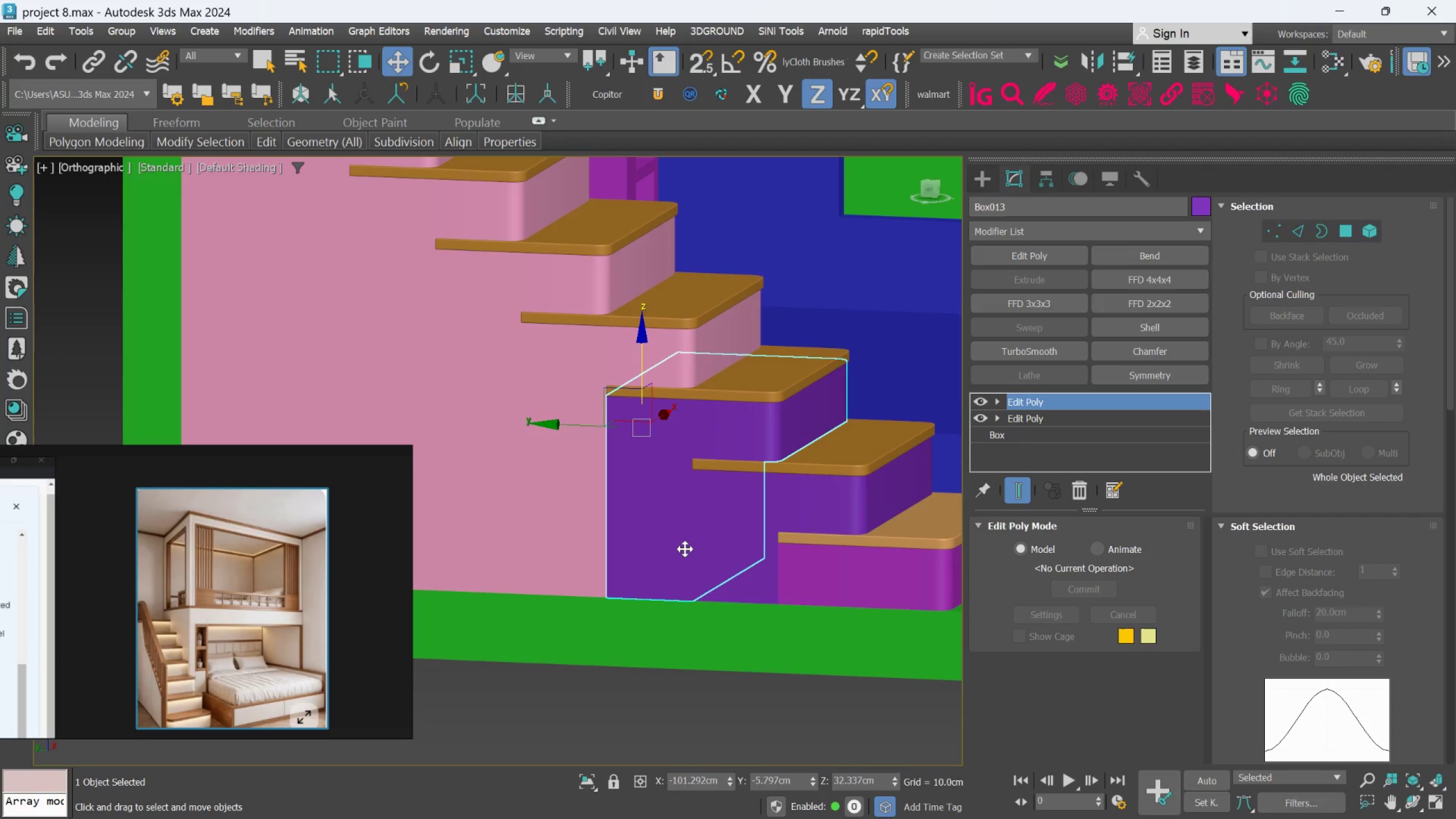 
scroll: coordinate [685, 549], scroll_direction: down, amount: 2.0
 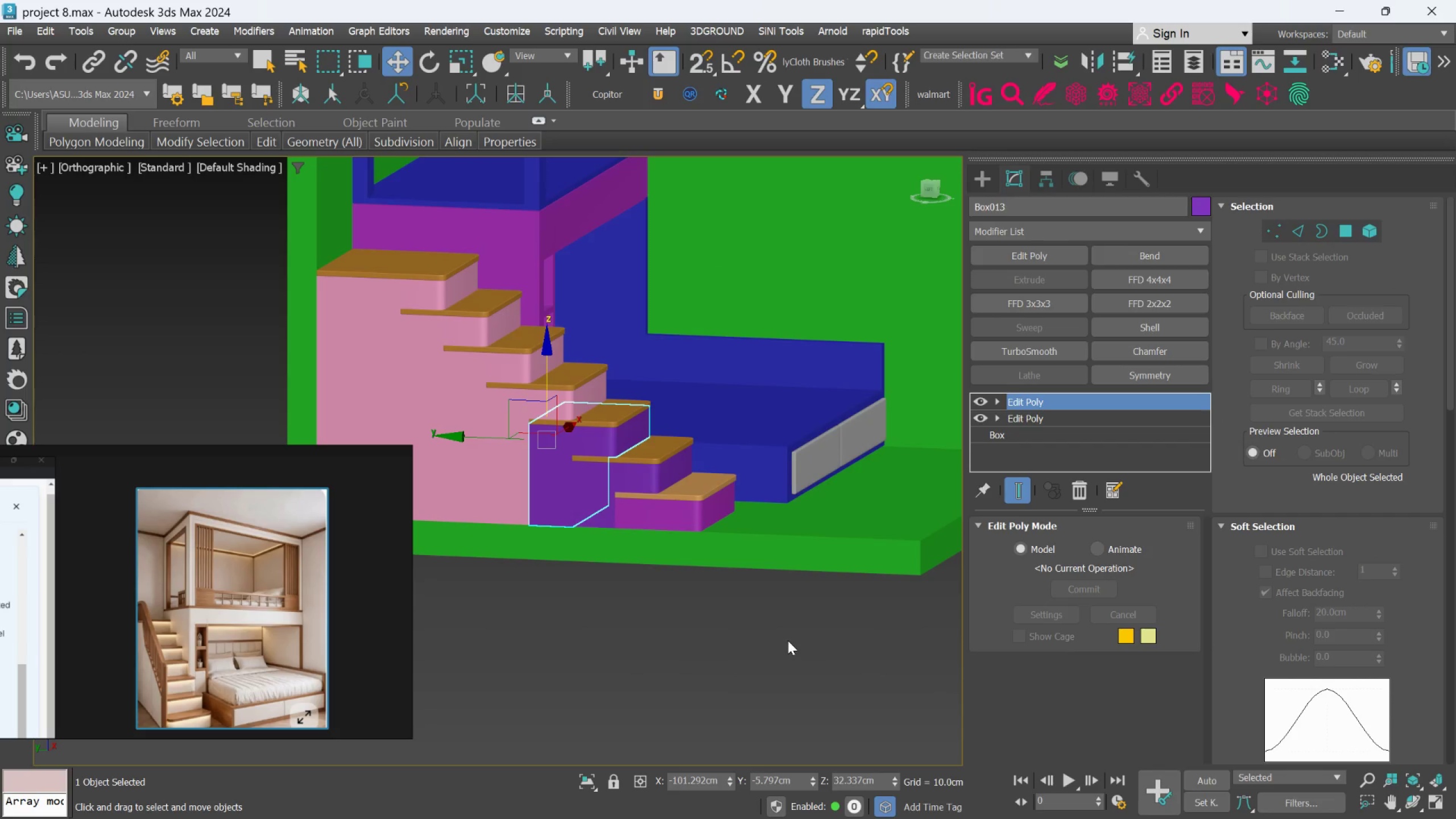 
left_click([441, 439])
 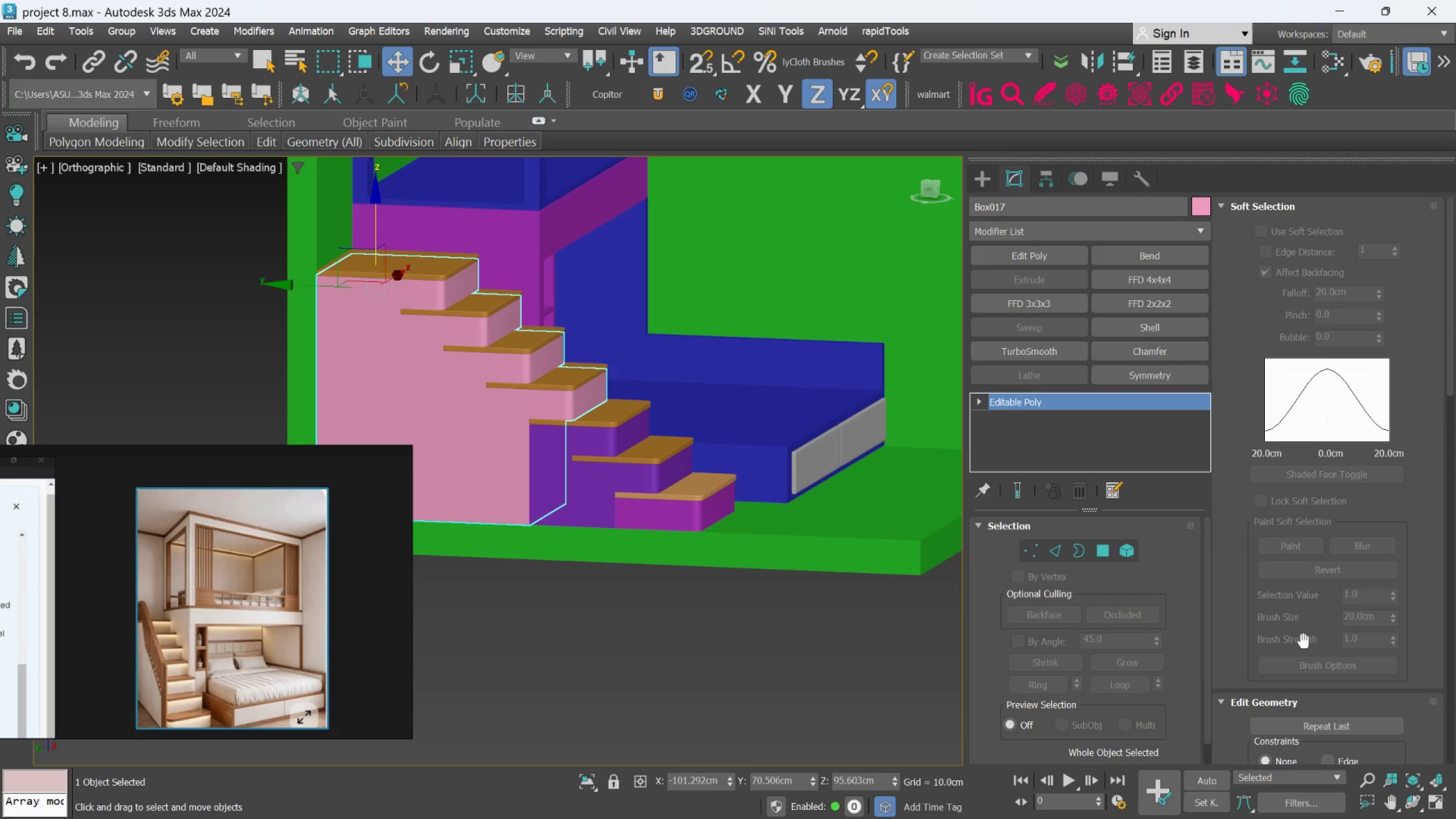 
scroll: coordinate [1280, 535], scroll_direction: down, amount: 7.0
 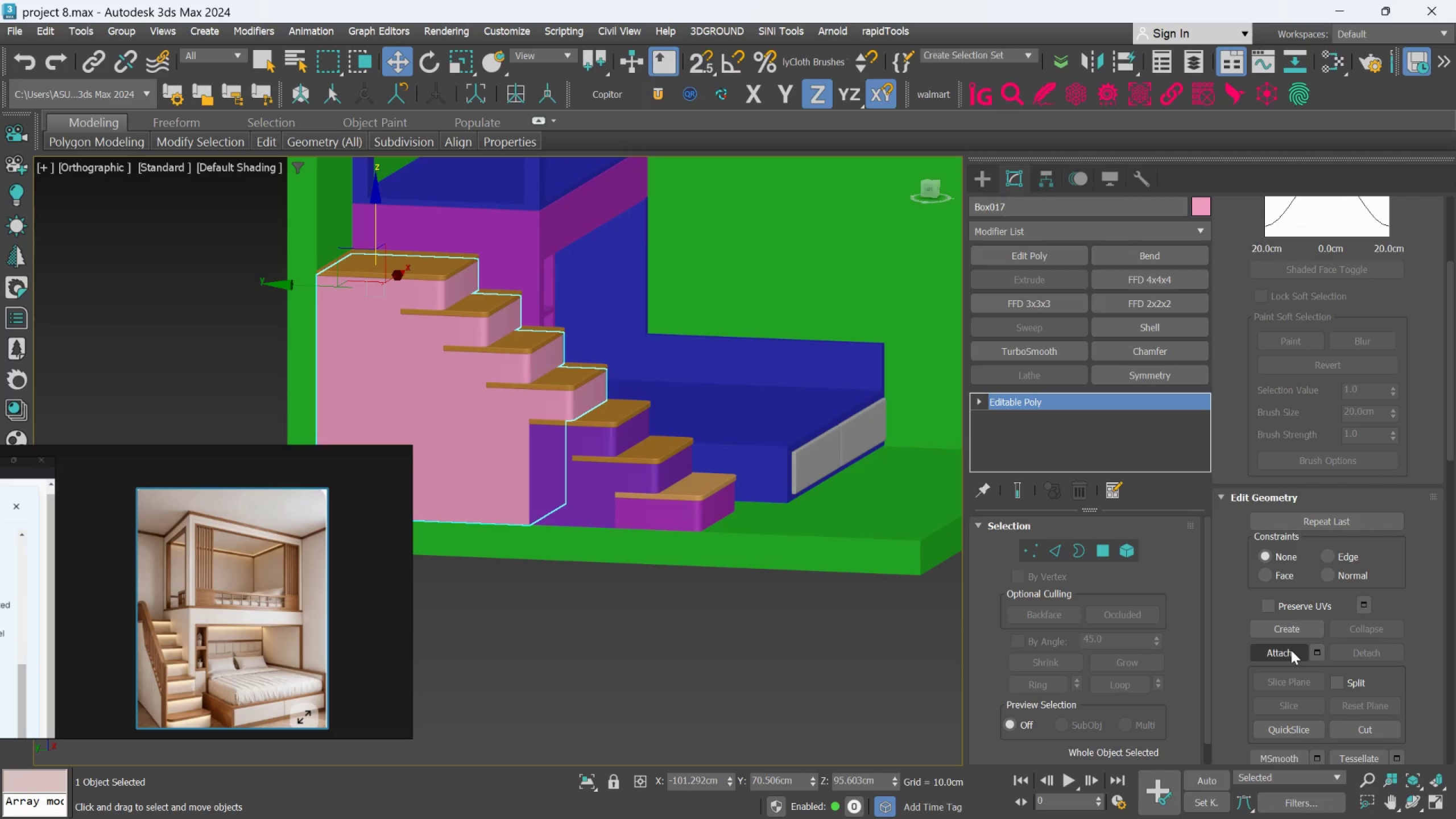 
left_click([1290, 651])
 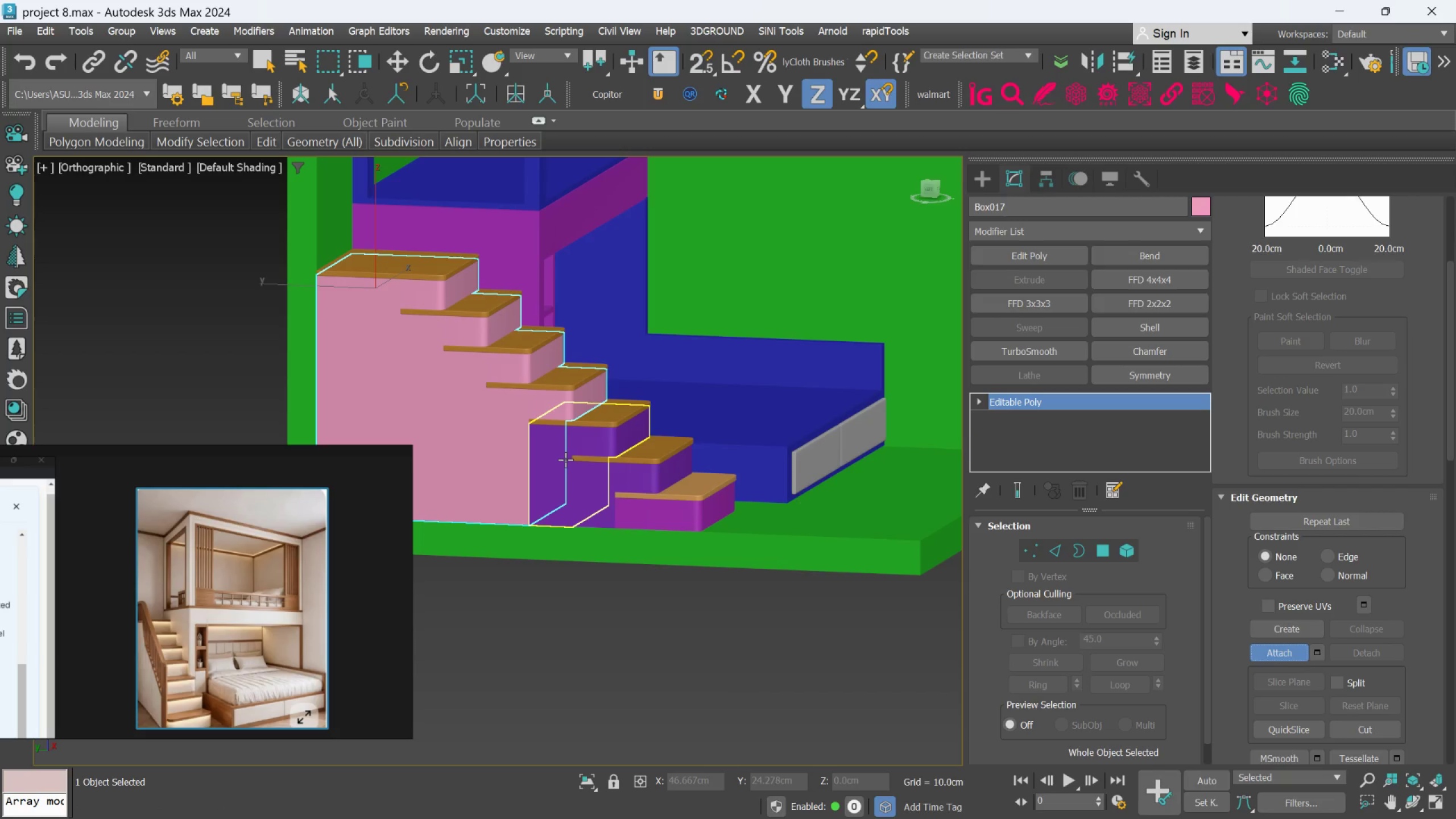 
left_click([565, 459])
 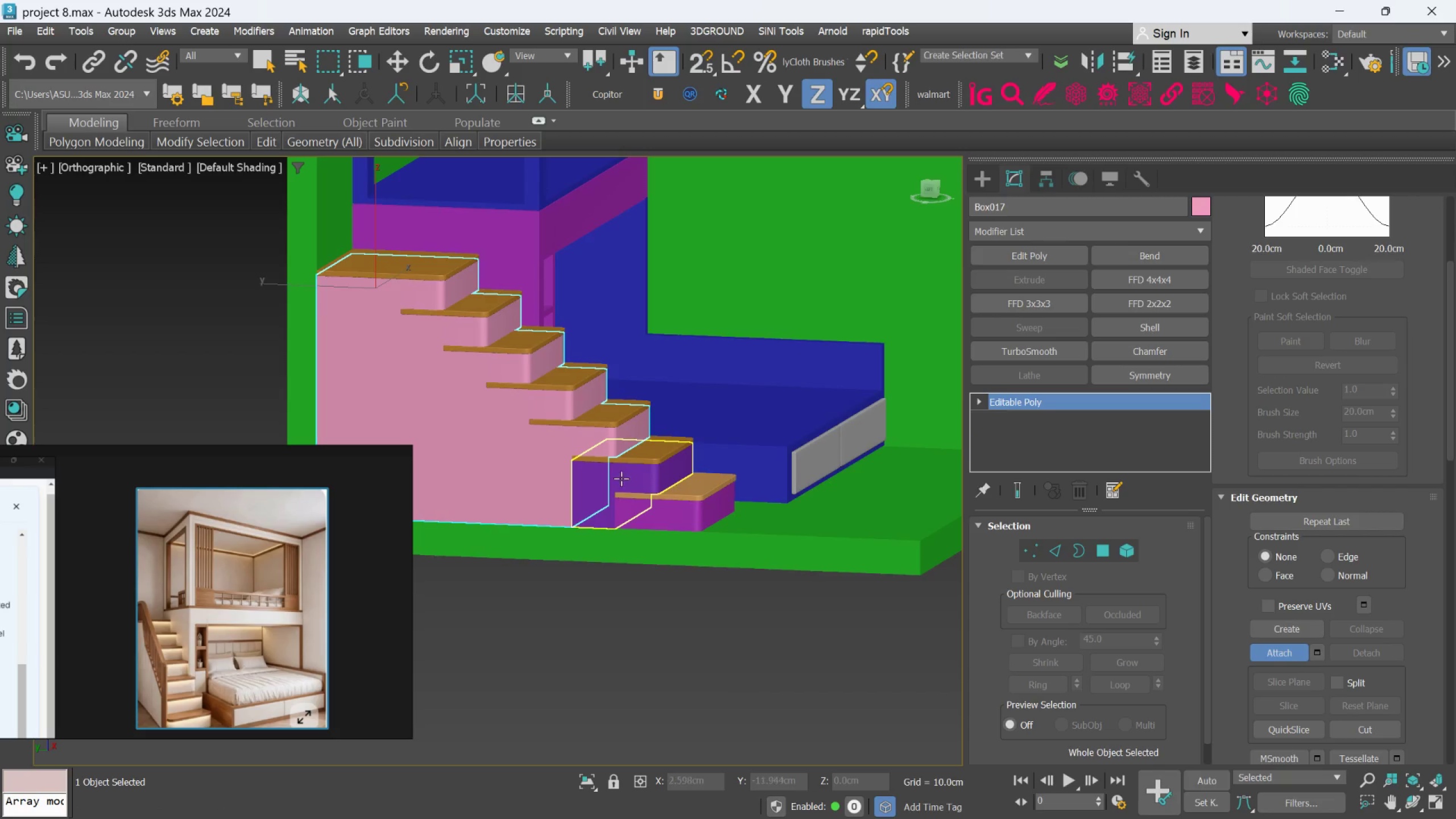 
left_click([620, 476])
 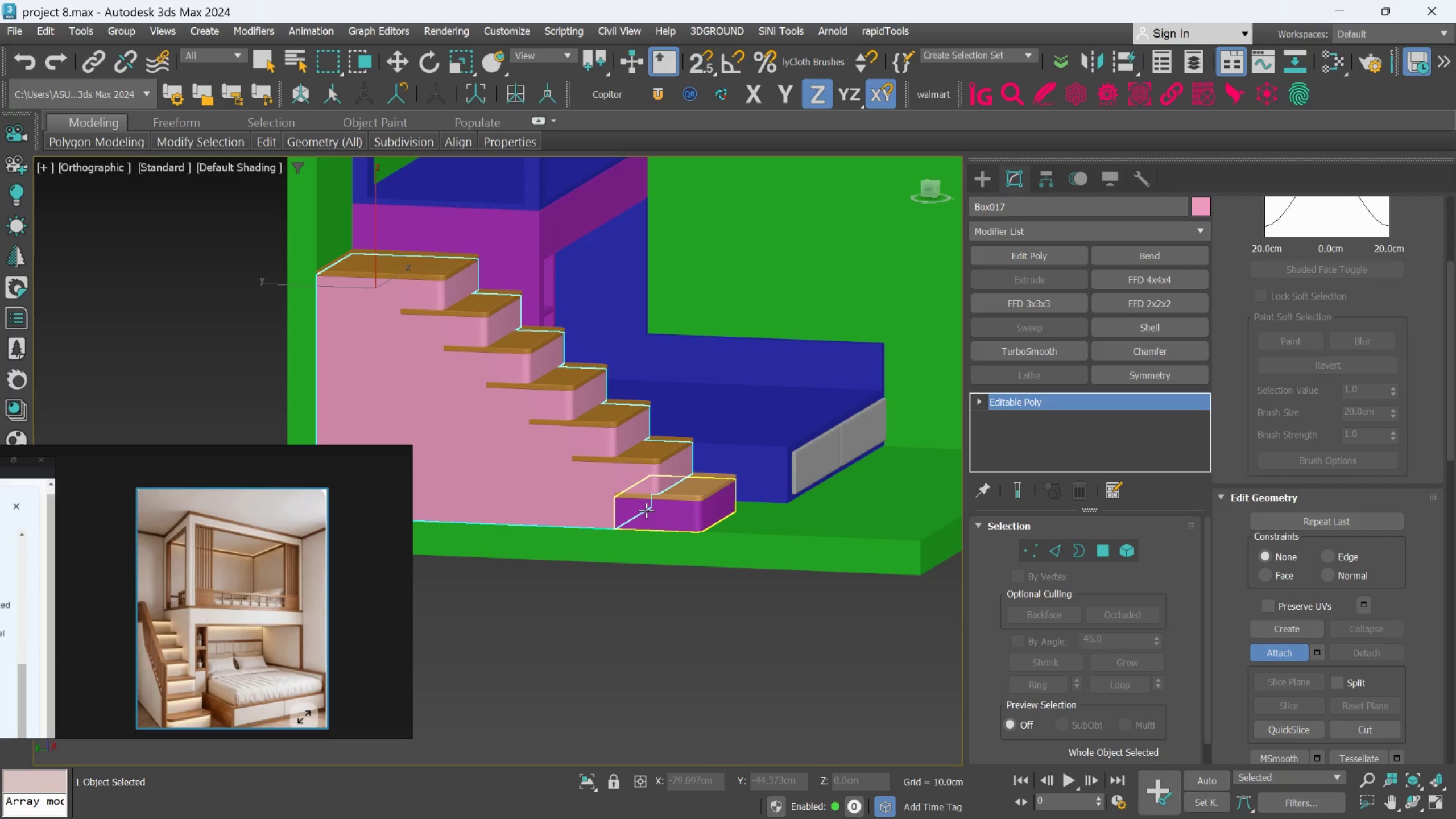 
left_click([646, 510])
 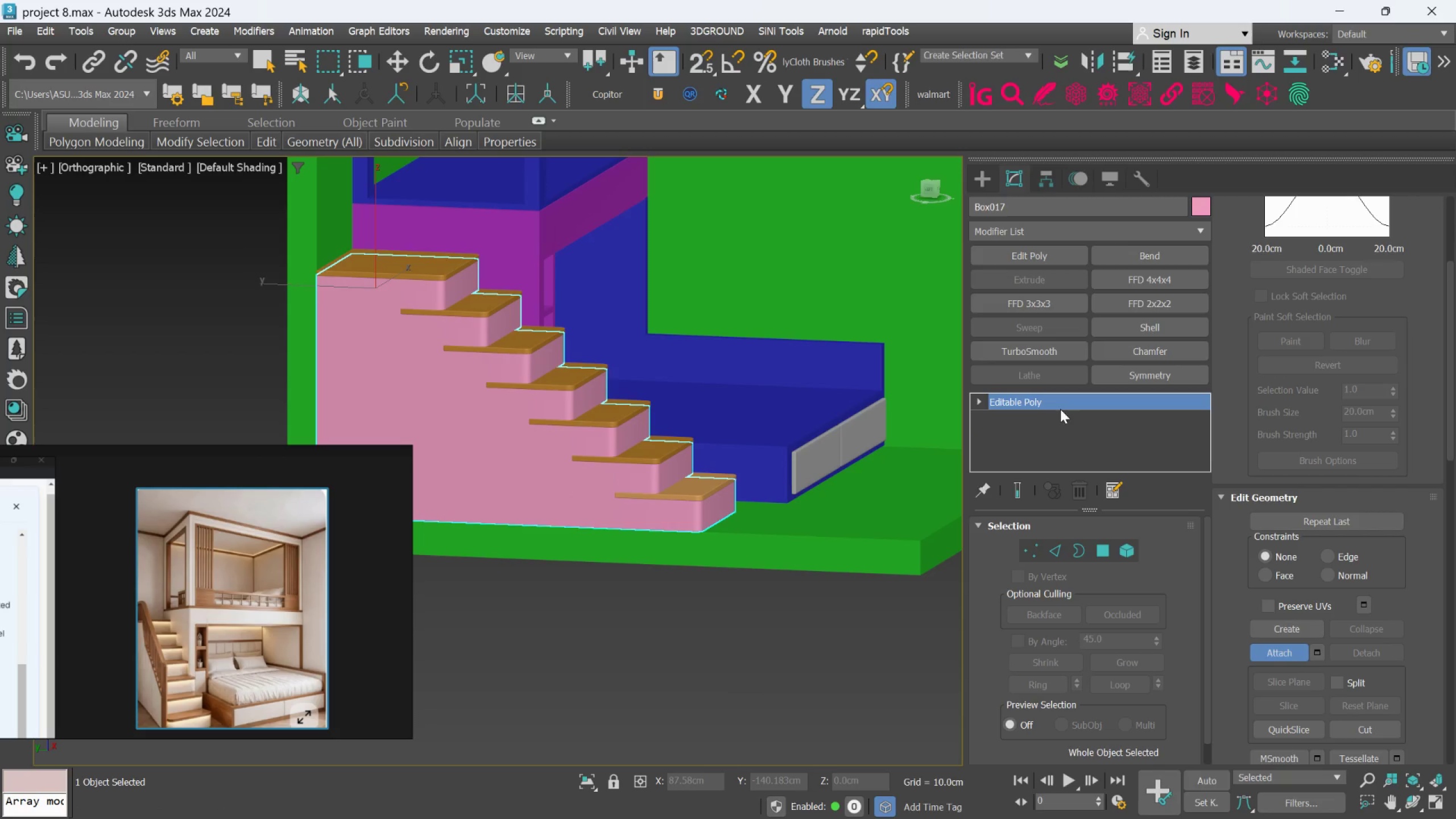 
right_click([1060, 406])
 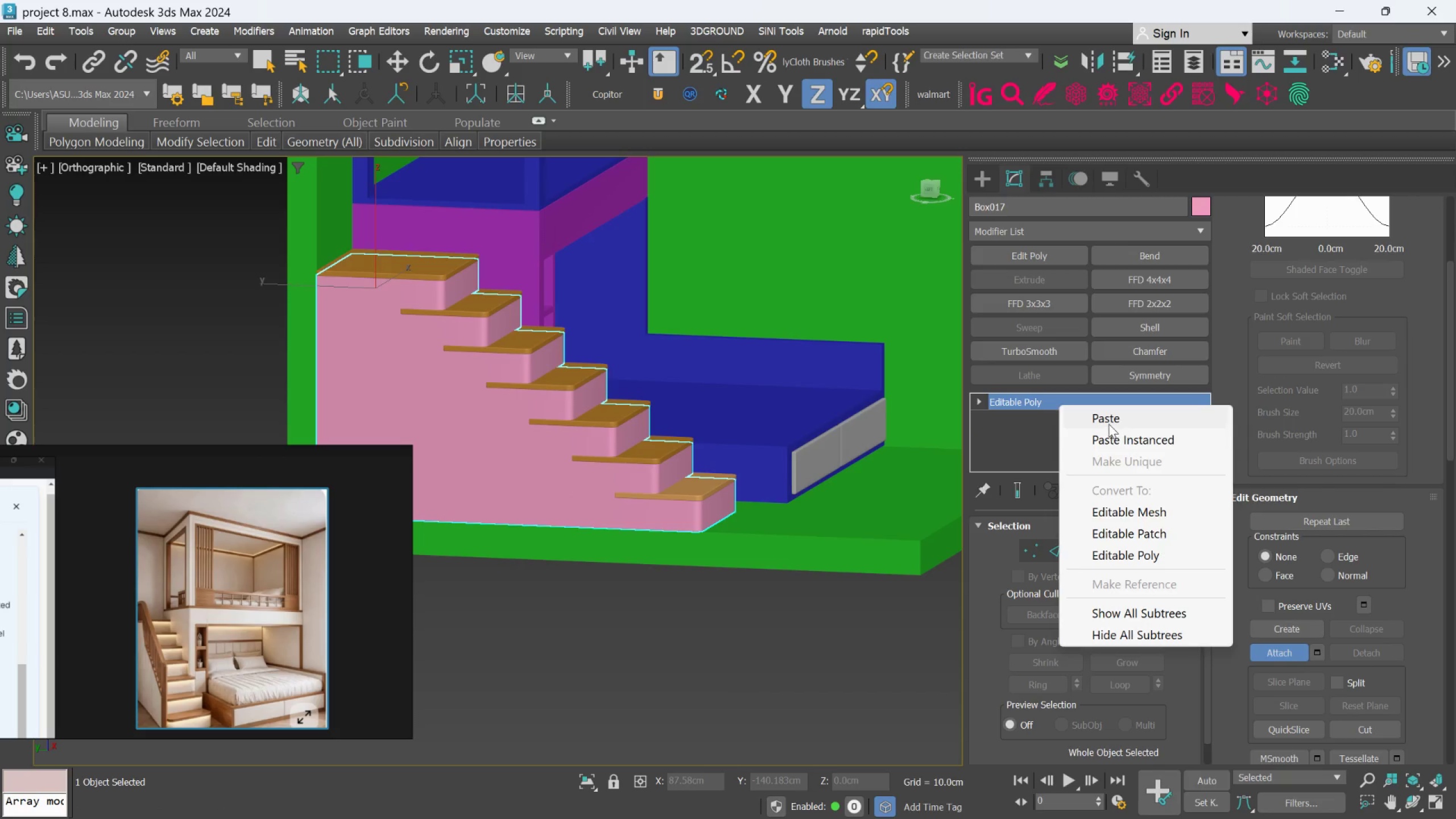 
left_click([1108, 421])
 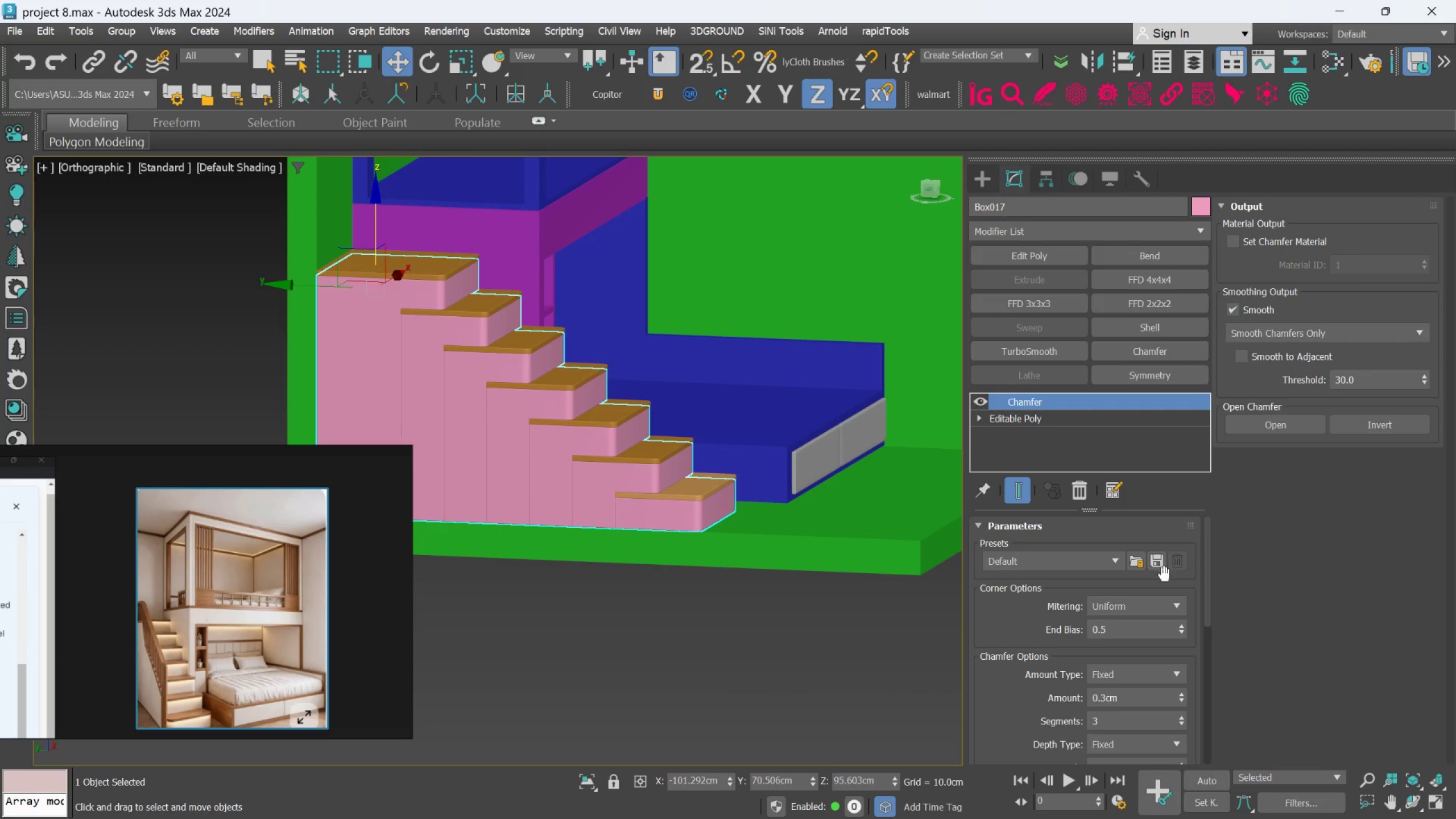 
scroll: coordinate [448, 318], scroll_direction: up, amount: 3.0
 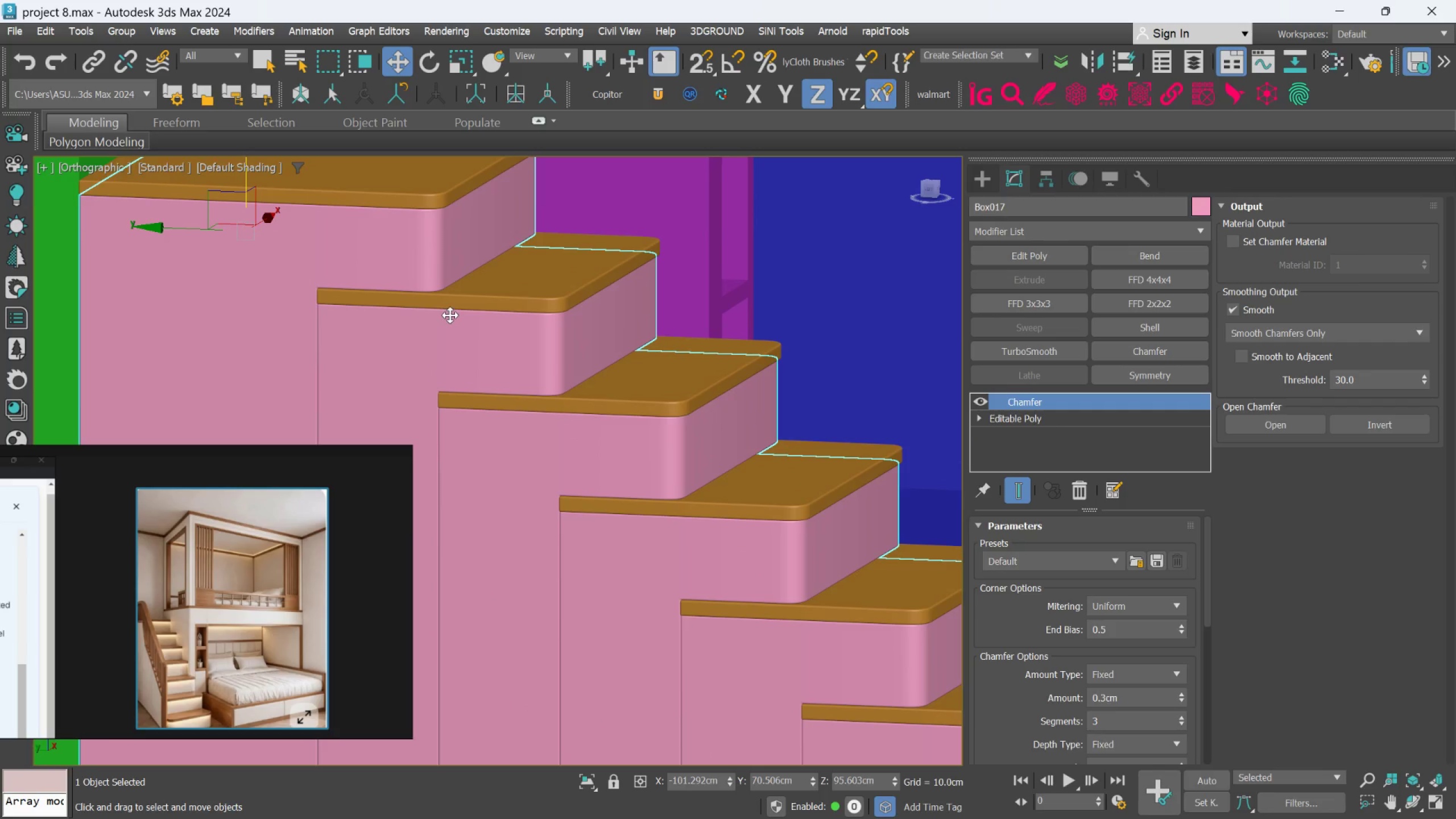 
scroll: coordinate [457, 313], scroll_direction: down, amount: 2.0
 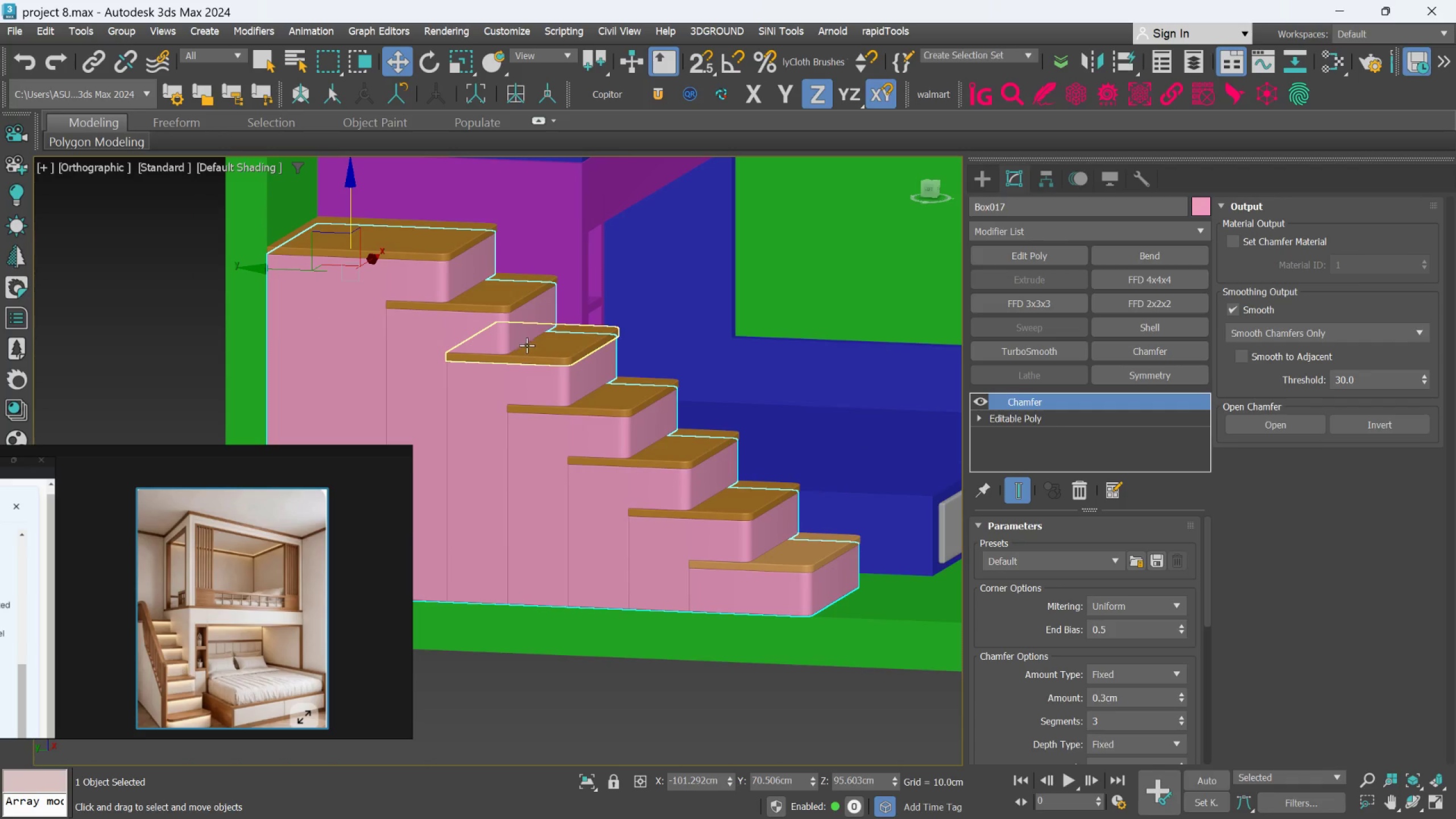 
hold_key(key=AltLeft, duration=1.75)
 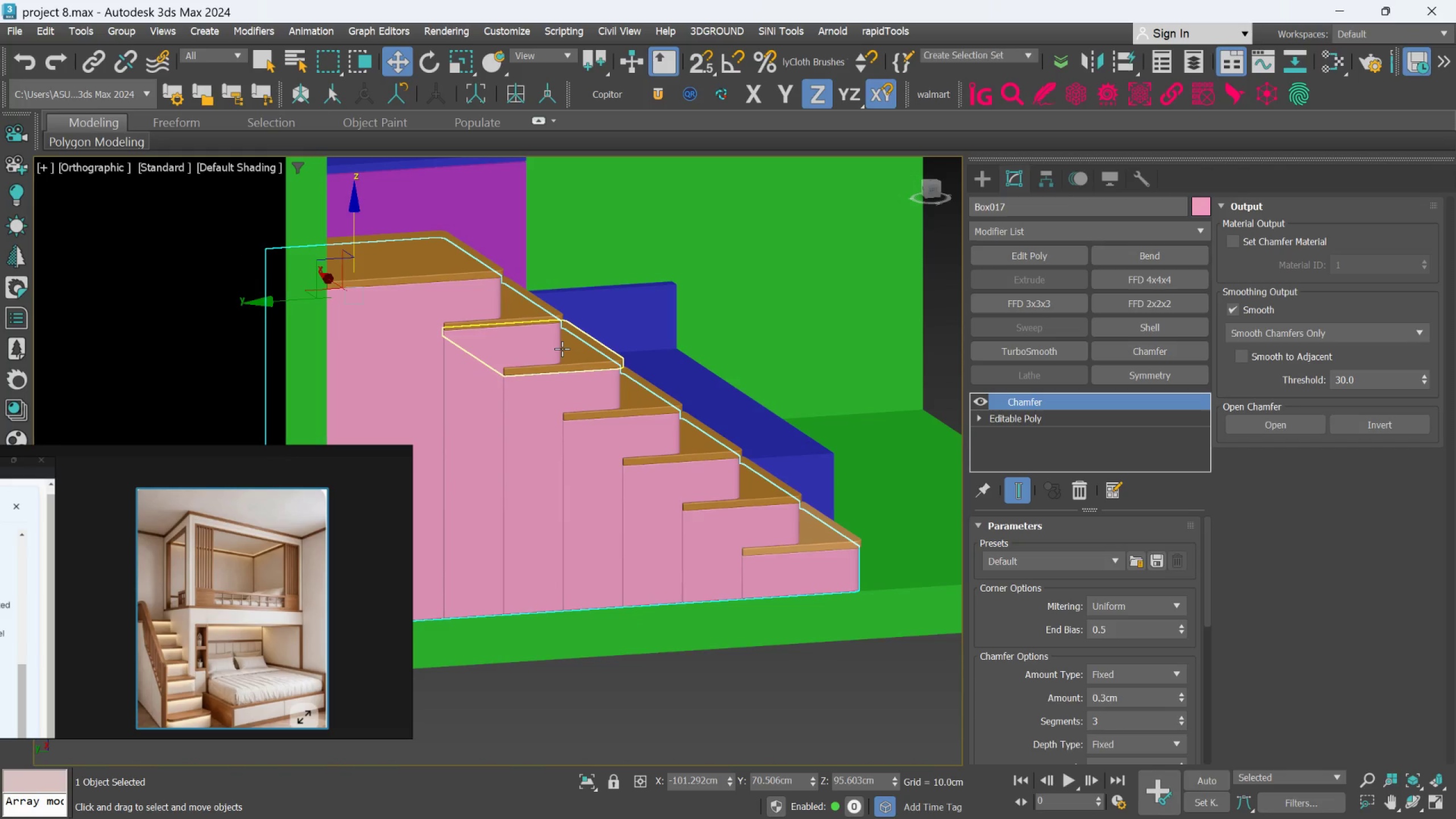 
hold_key(key=AltLeft, duration=0.41)
 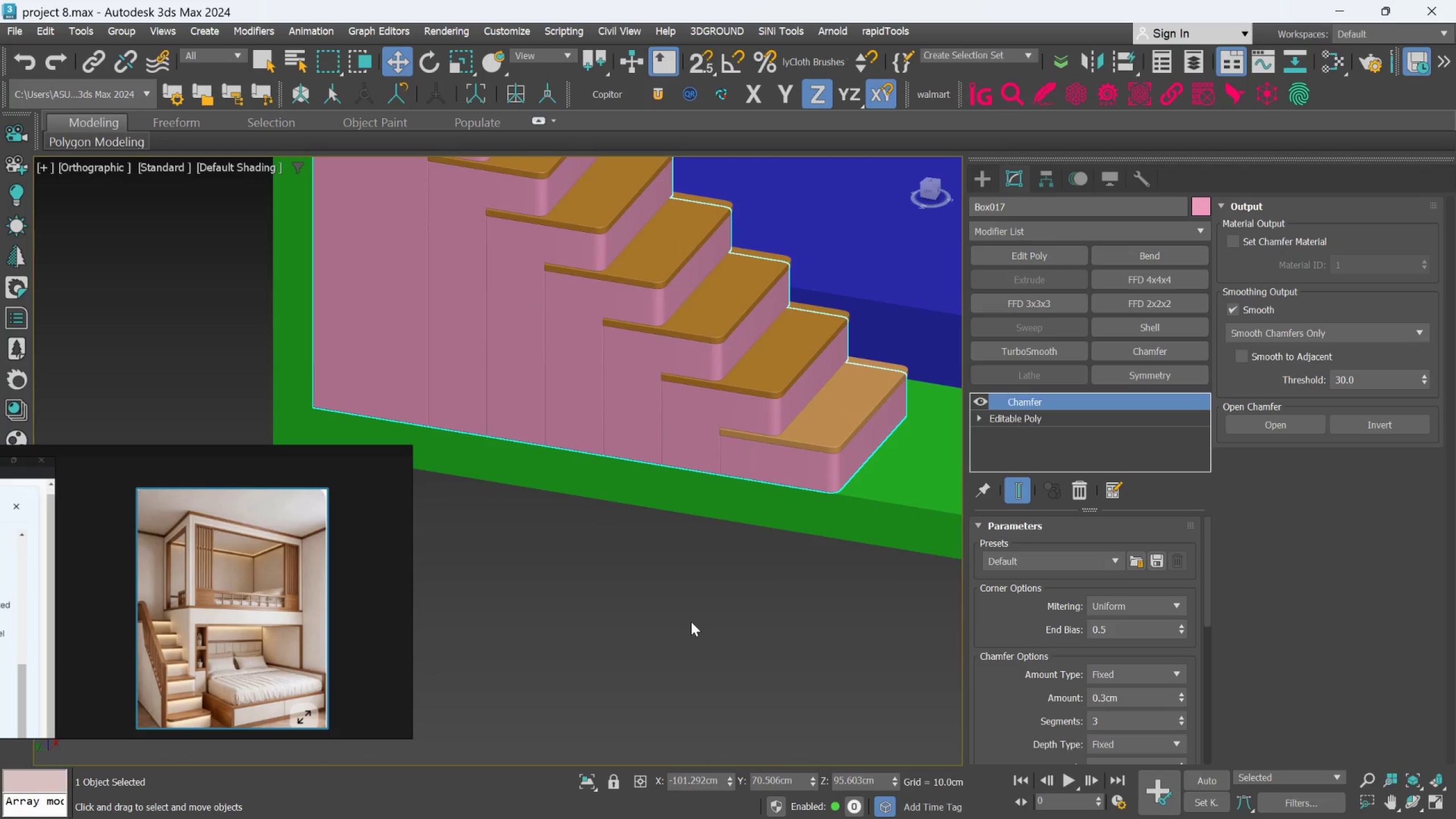 
hold_key(key=AltLeft, duration=0.65)
 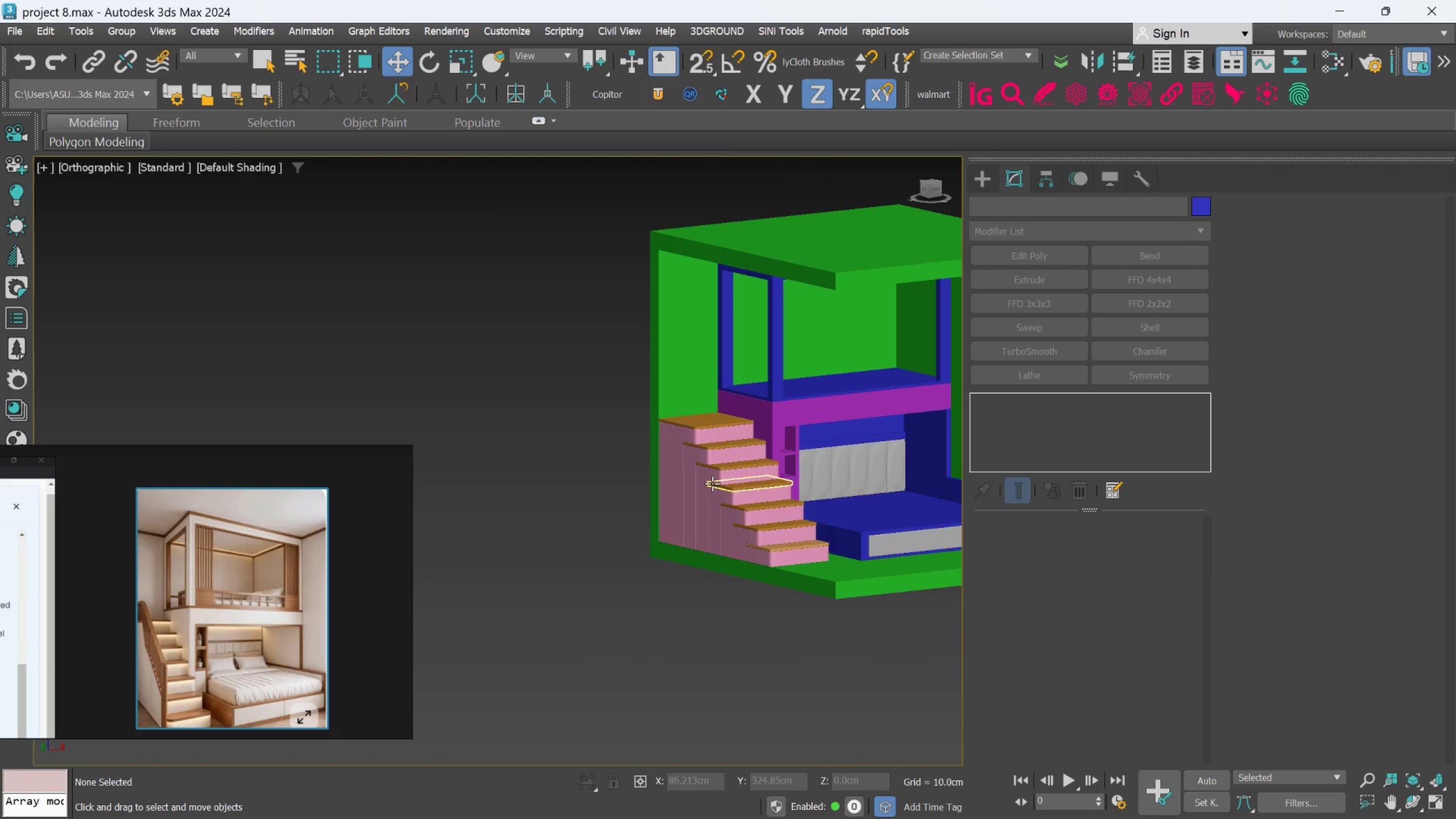 
scroll: coordinate [691, 579], scroll_direction: down, amount: 3.0
 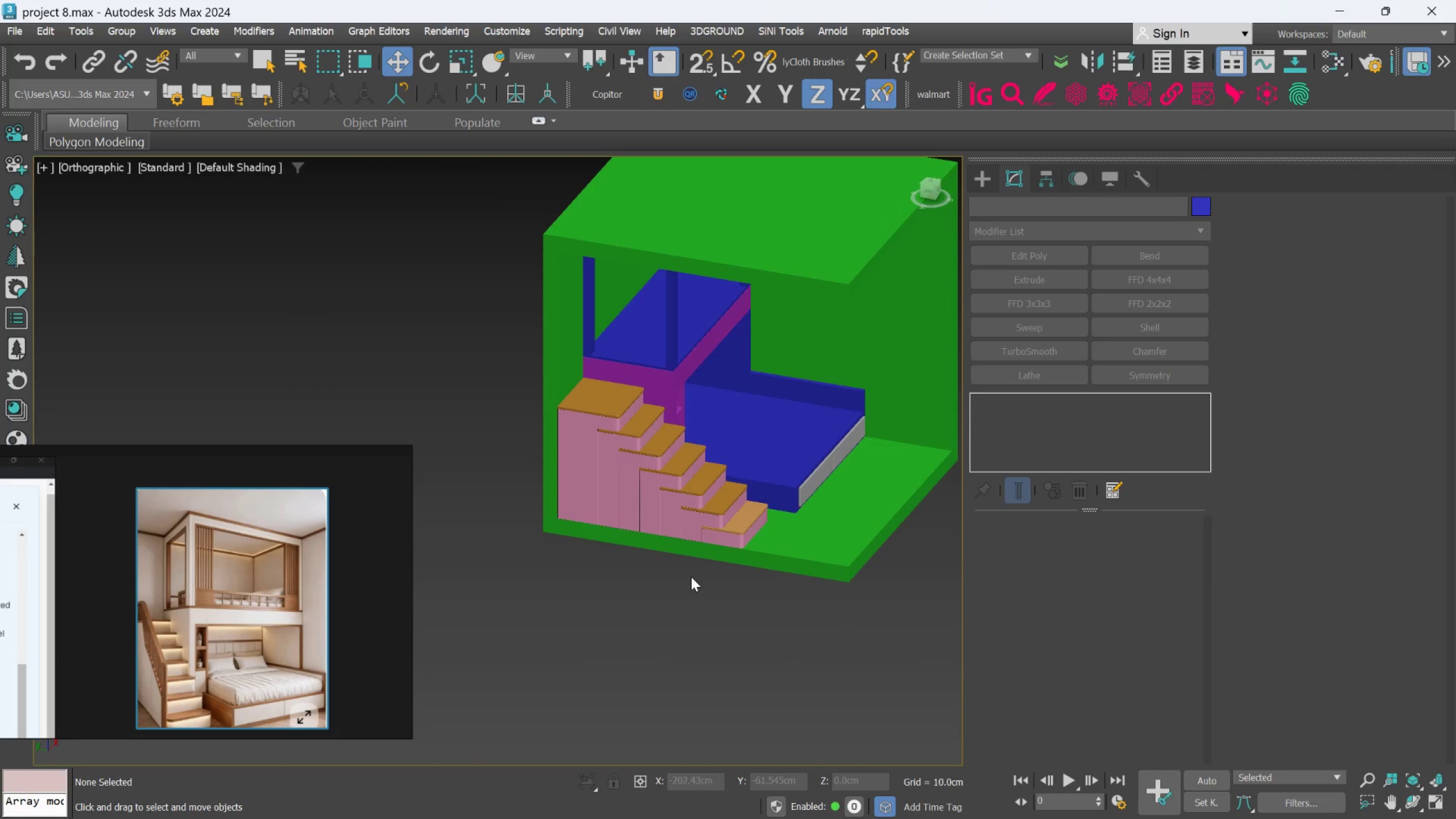 
scroll: coordinate [725, 450], scroll_direction: up, amount: 7.0
 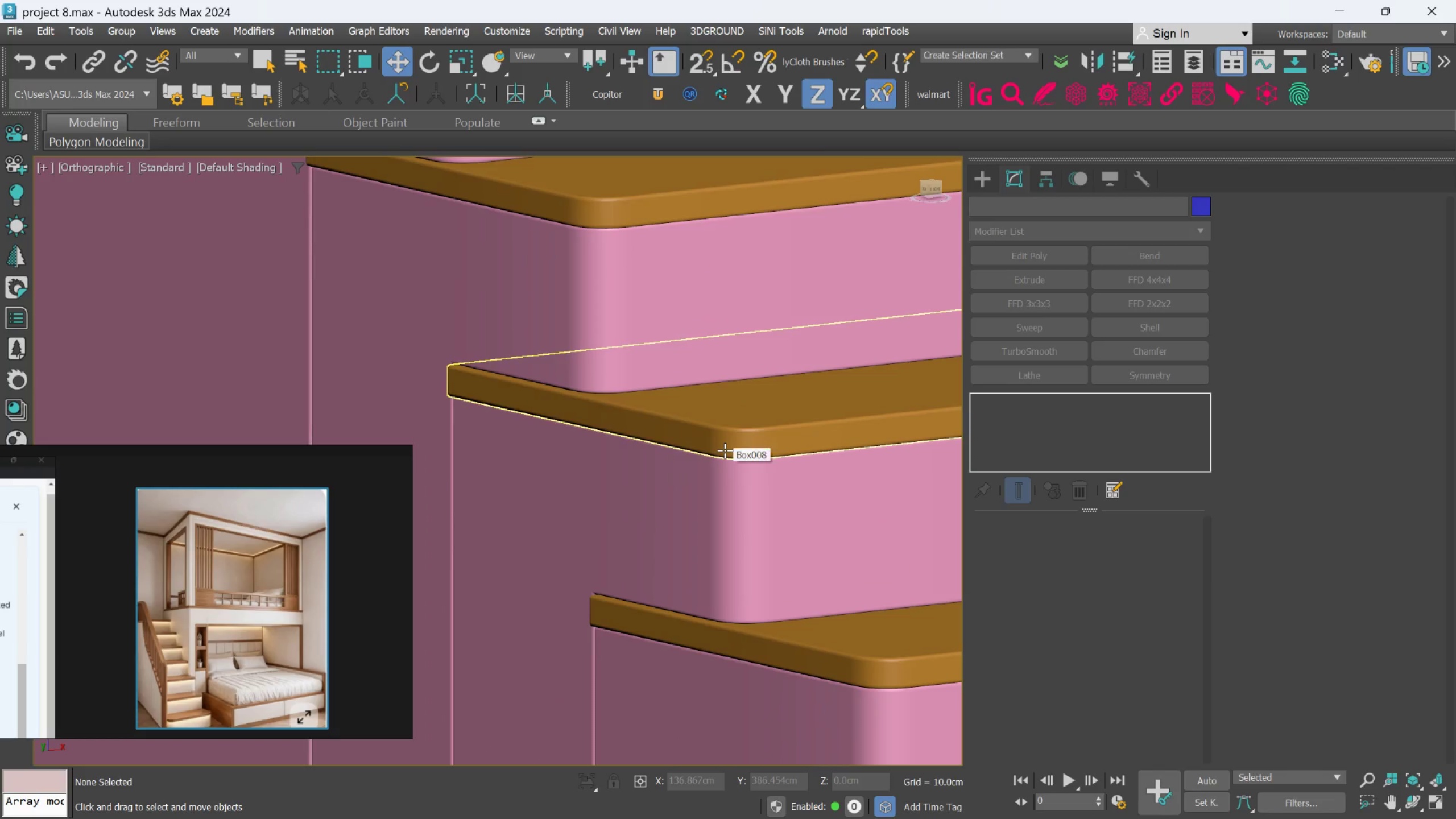 
hold_key(key=AltLeft, duration=0.46)
 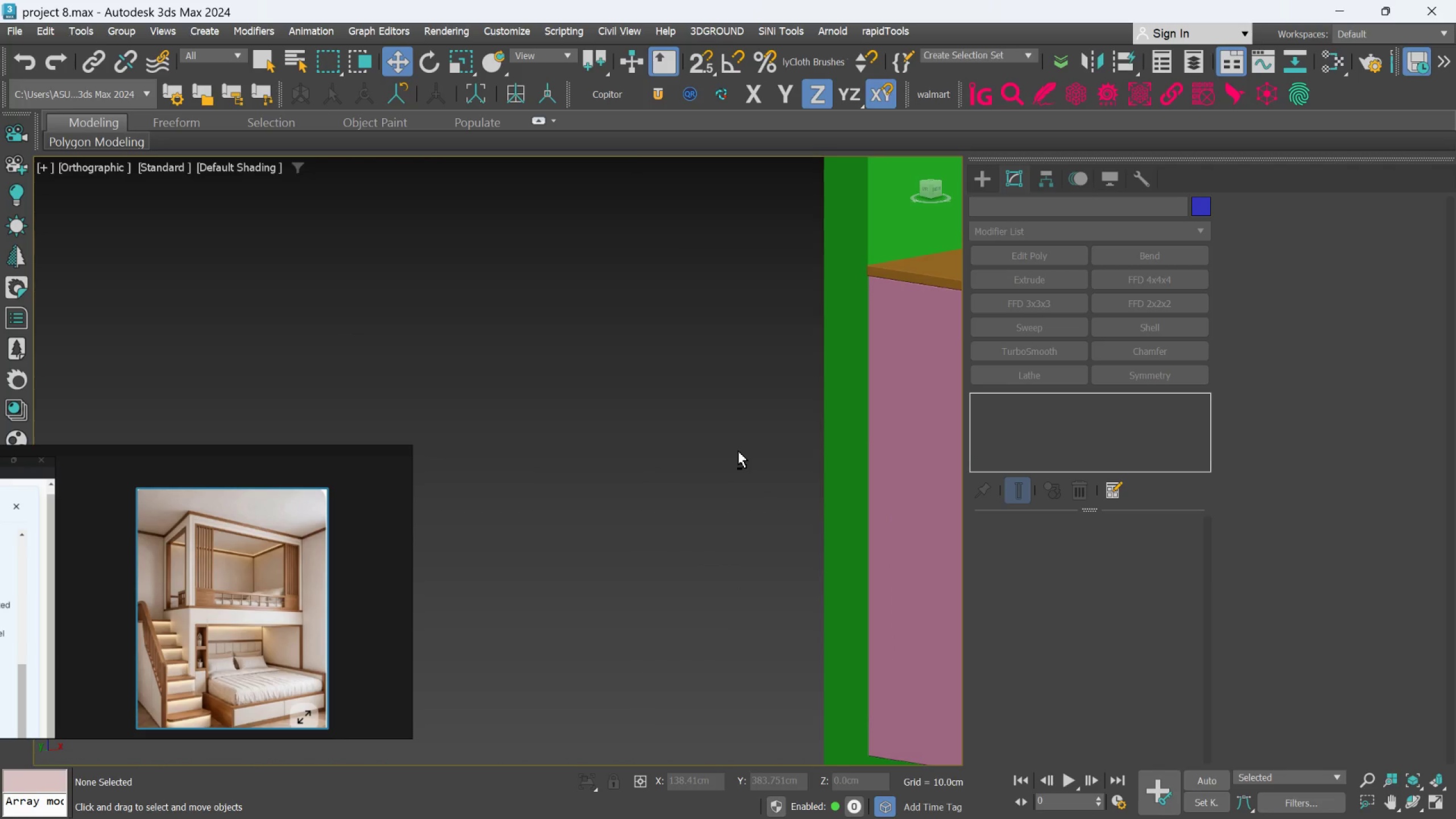 
scroll: coordinate [738, 451], scroll_direction: down, amount: 5.0
 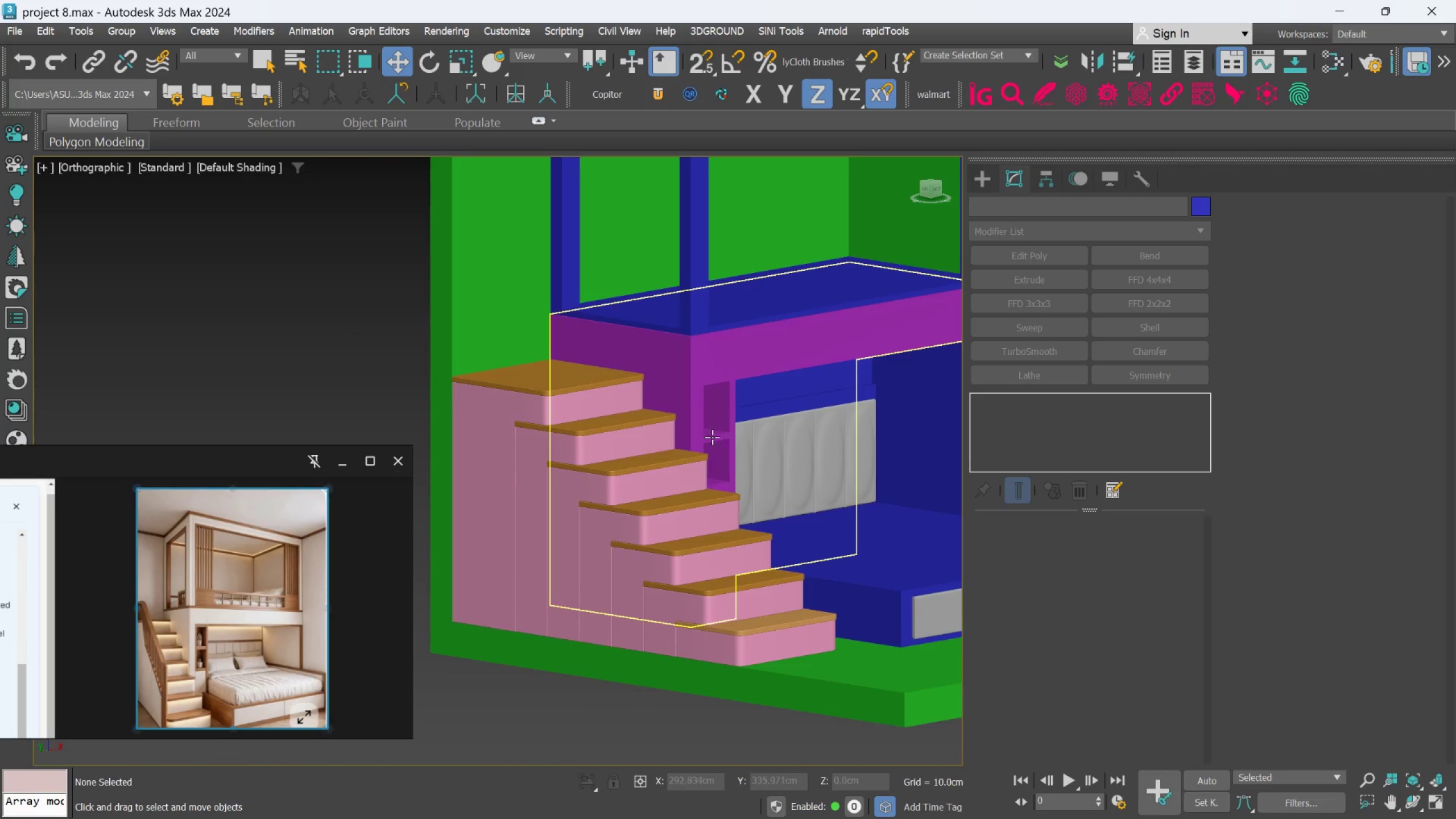 
hold_key(key=AltLeft, duration=0.69)
 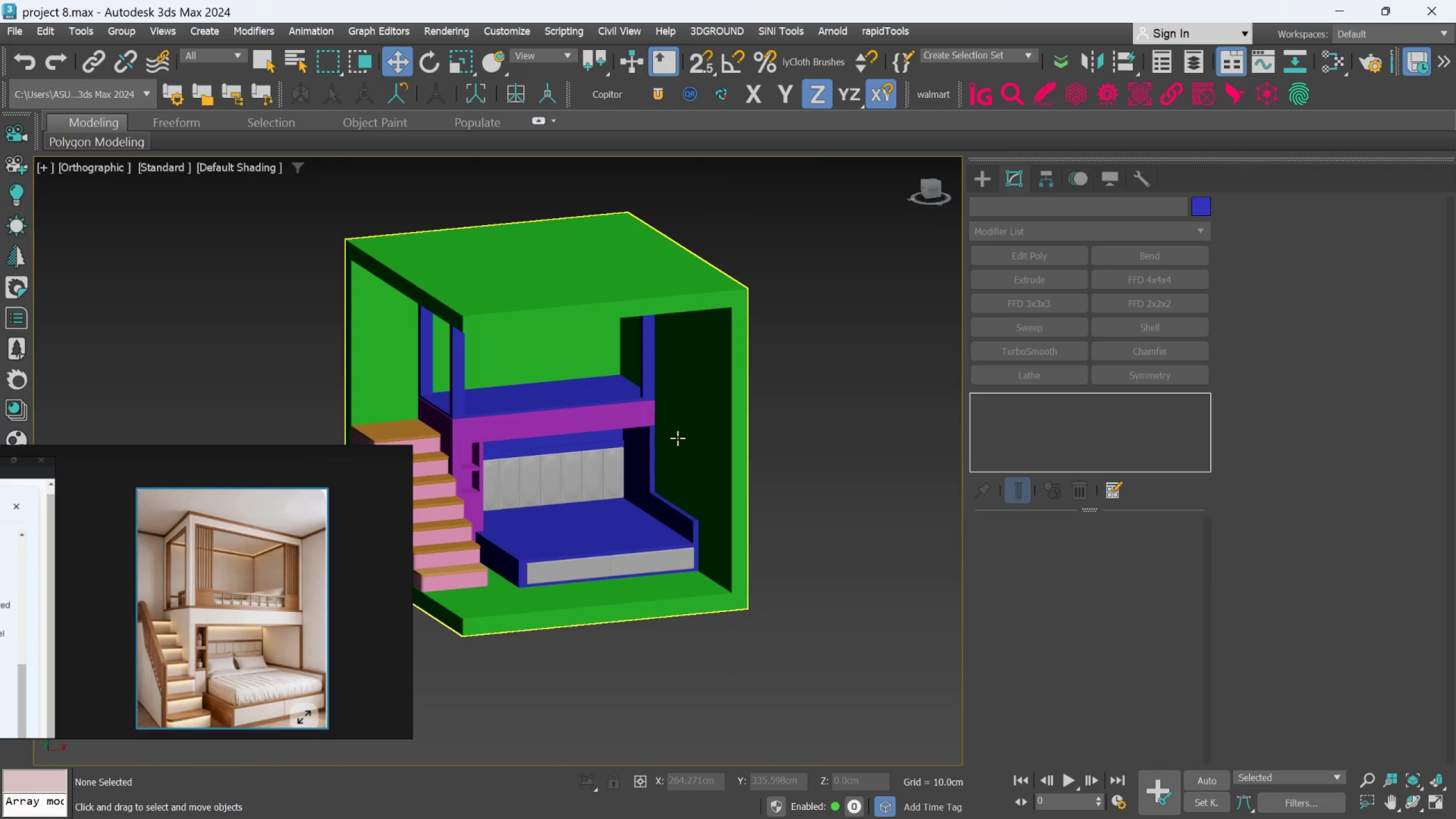 
scroll: coordinate [705, 431], scroll_direction: down, amount: 2.0
 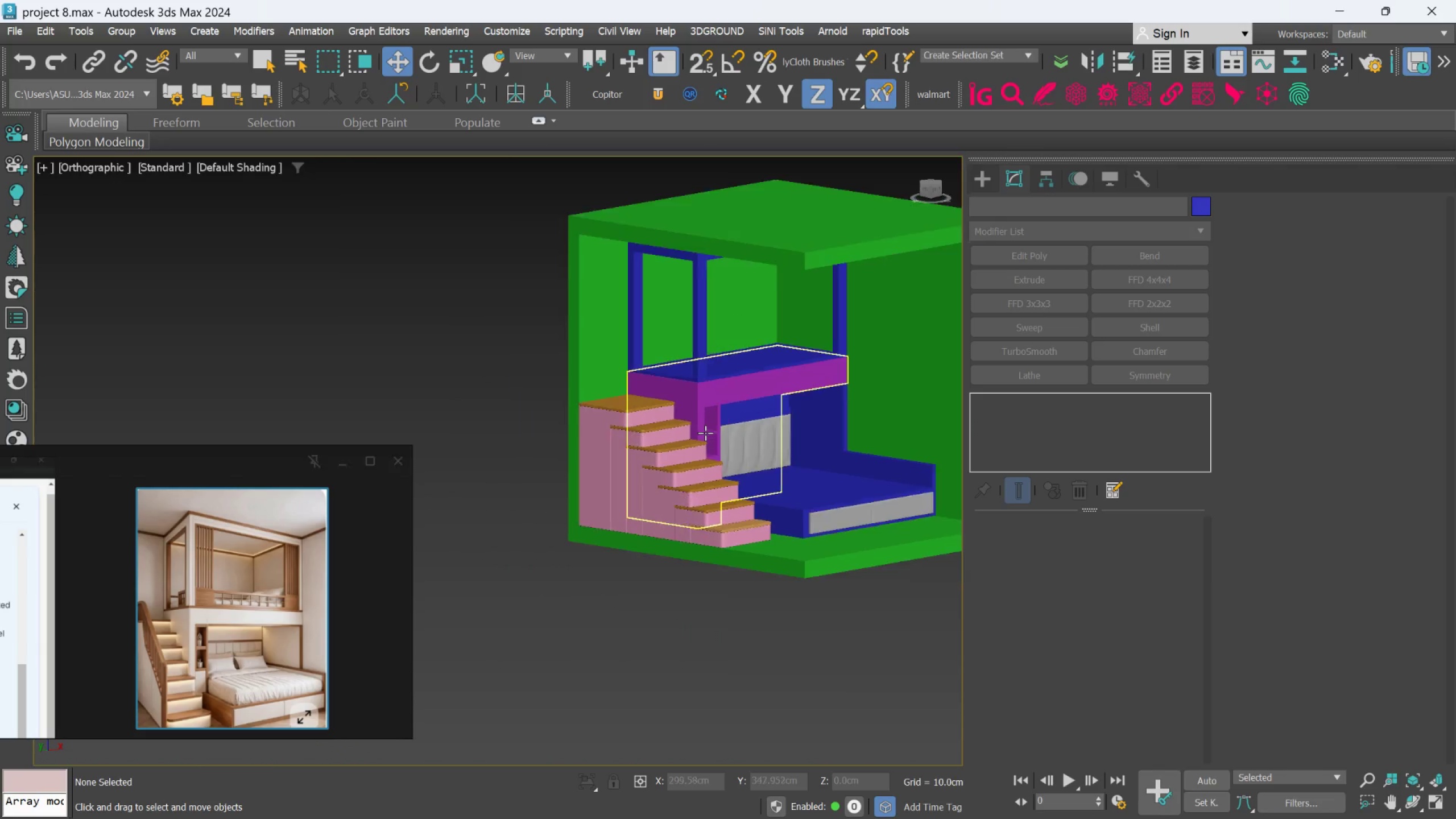 
hold_key(key=AltLeft, duration=0.41)
 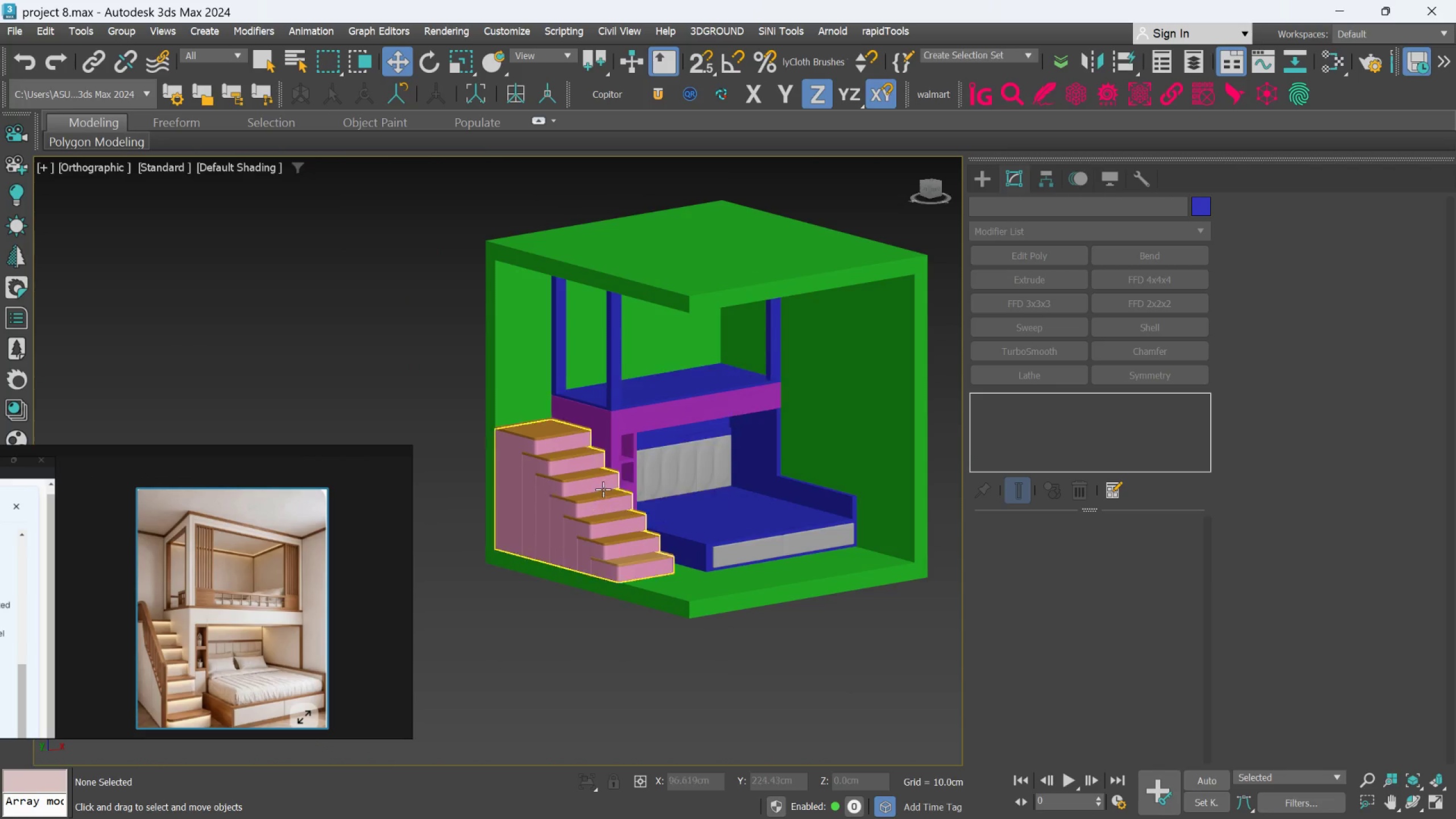 
scroll: coordinate [597, 495], scroll_direction: up, amount: 2.0
 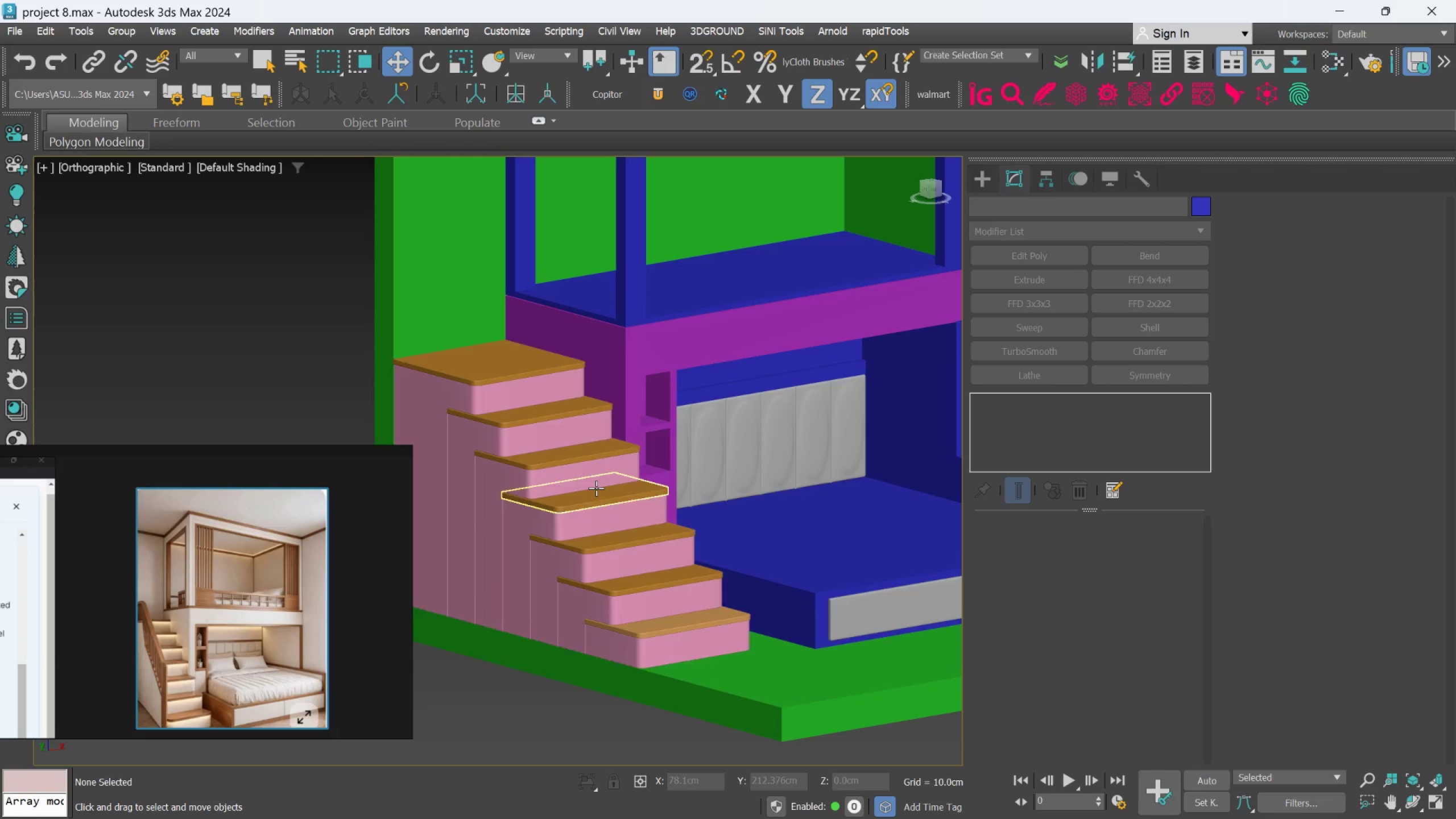 
scroll: coordinate [596, 488], scroll_direction: down, amount: 2.0
 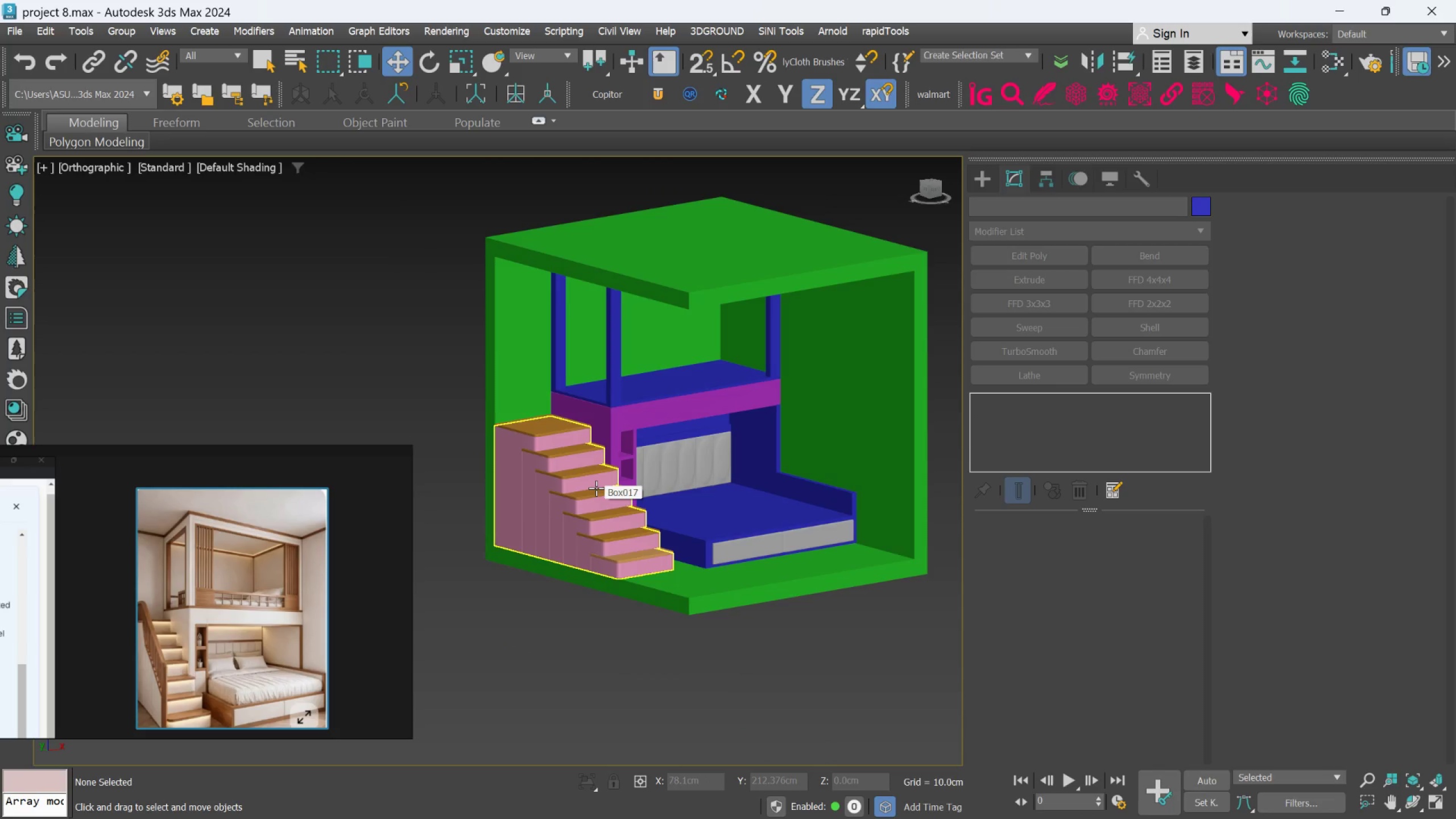 
hold_key(key=AltLeft, duration=0.57)
 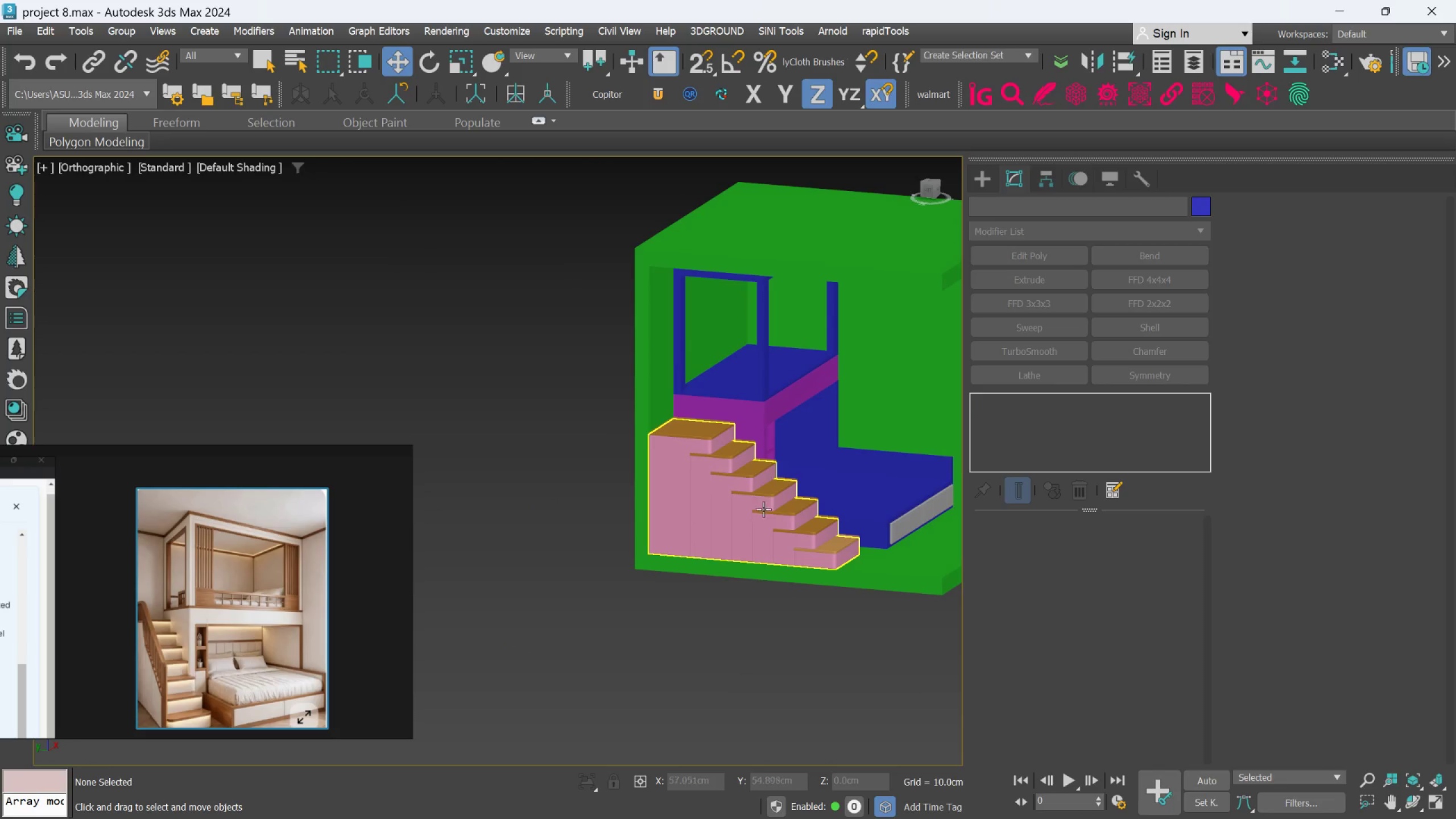 
scroll: coordinate [768, 511], scroll_direction: up, amount: 2.0
 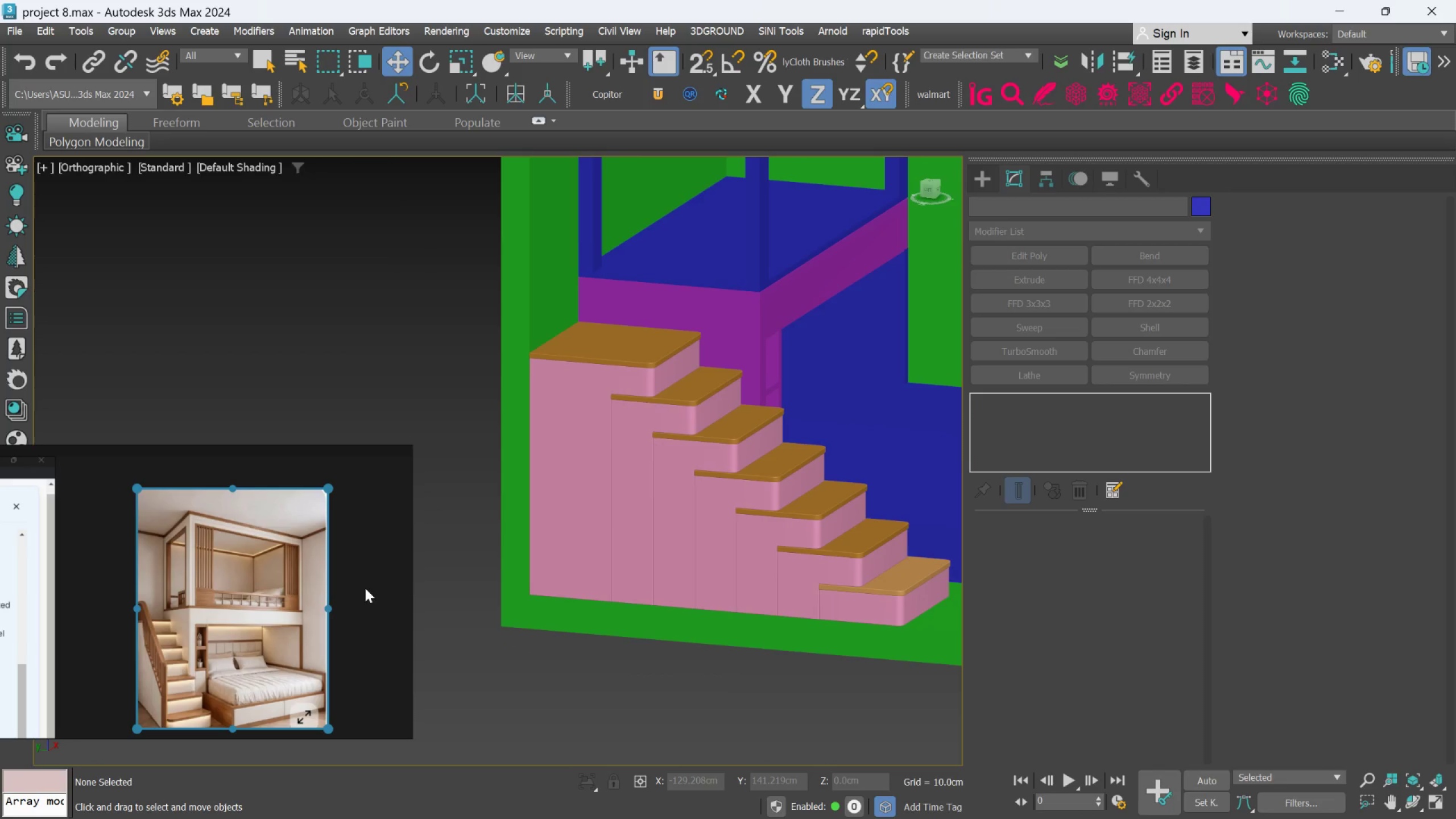 
wait(6.02)
 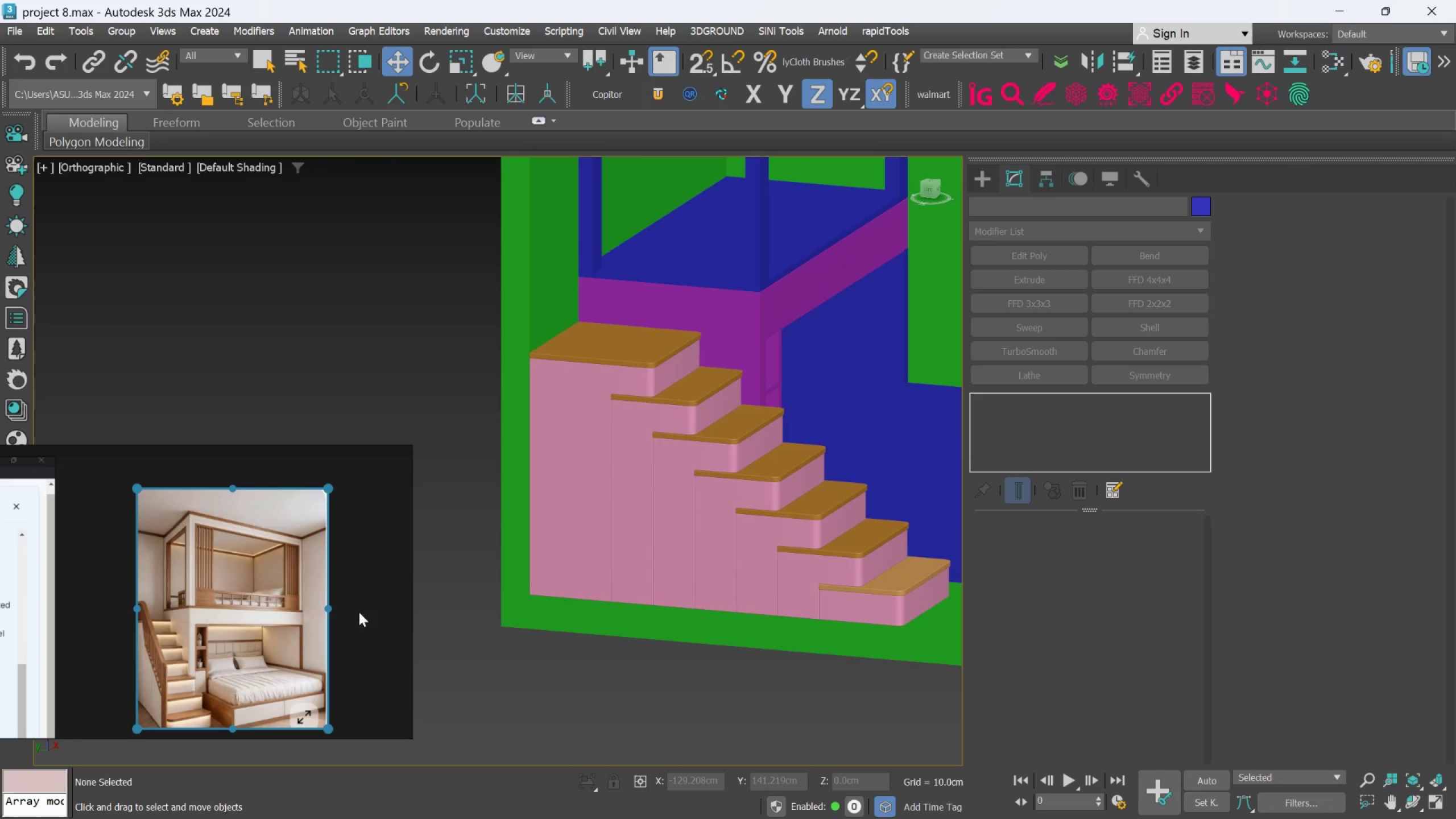 
hold_key(key=AltLeft, duration=0.45)
 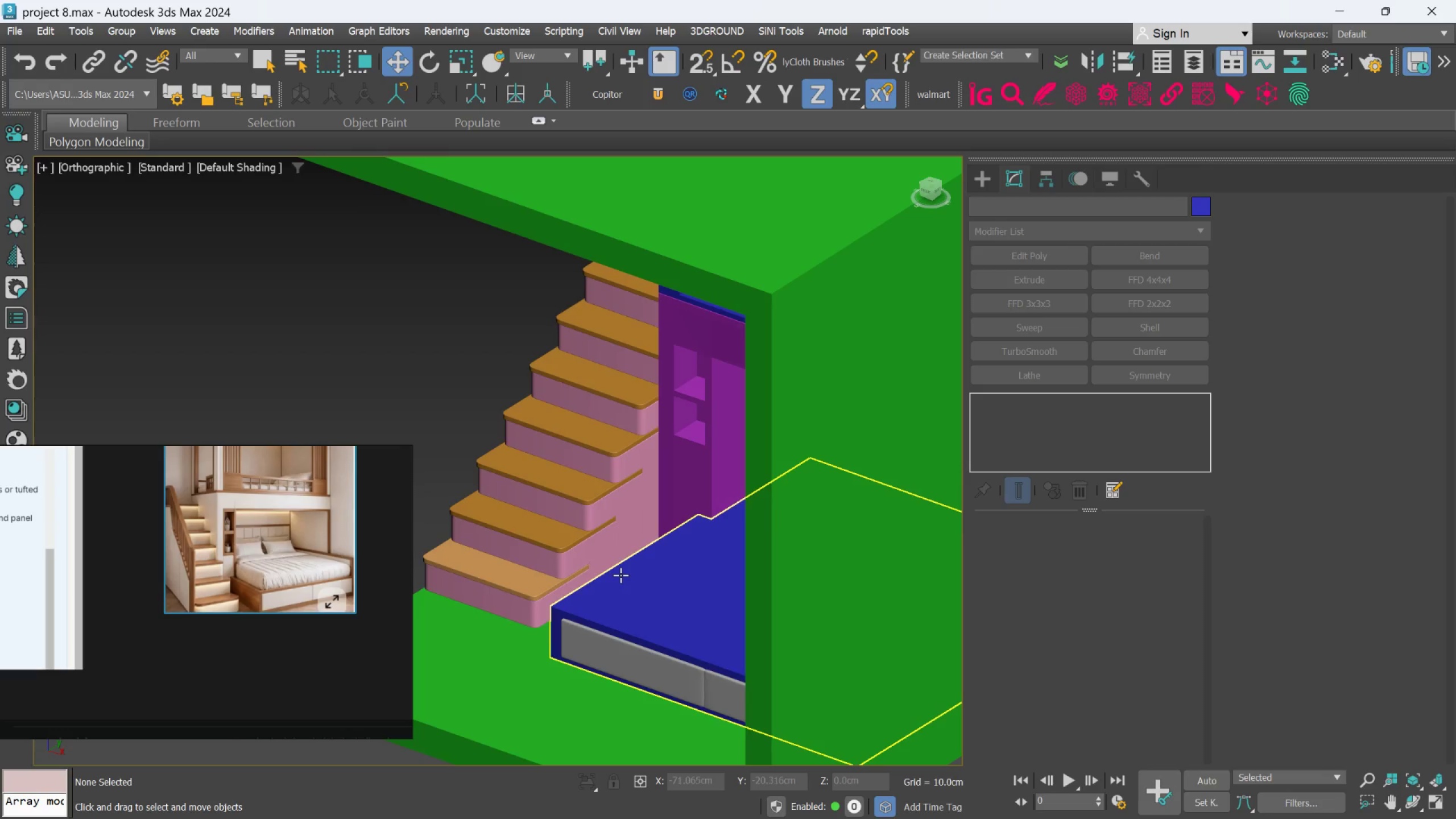 
hold_key(key=AltLeft, duration=1.44)
 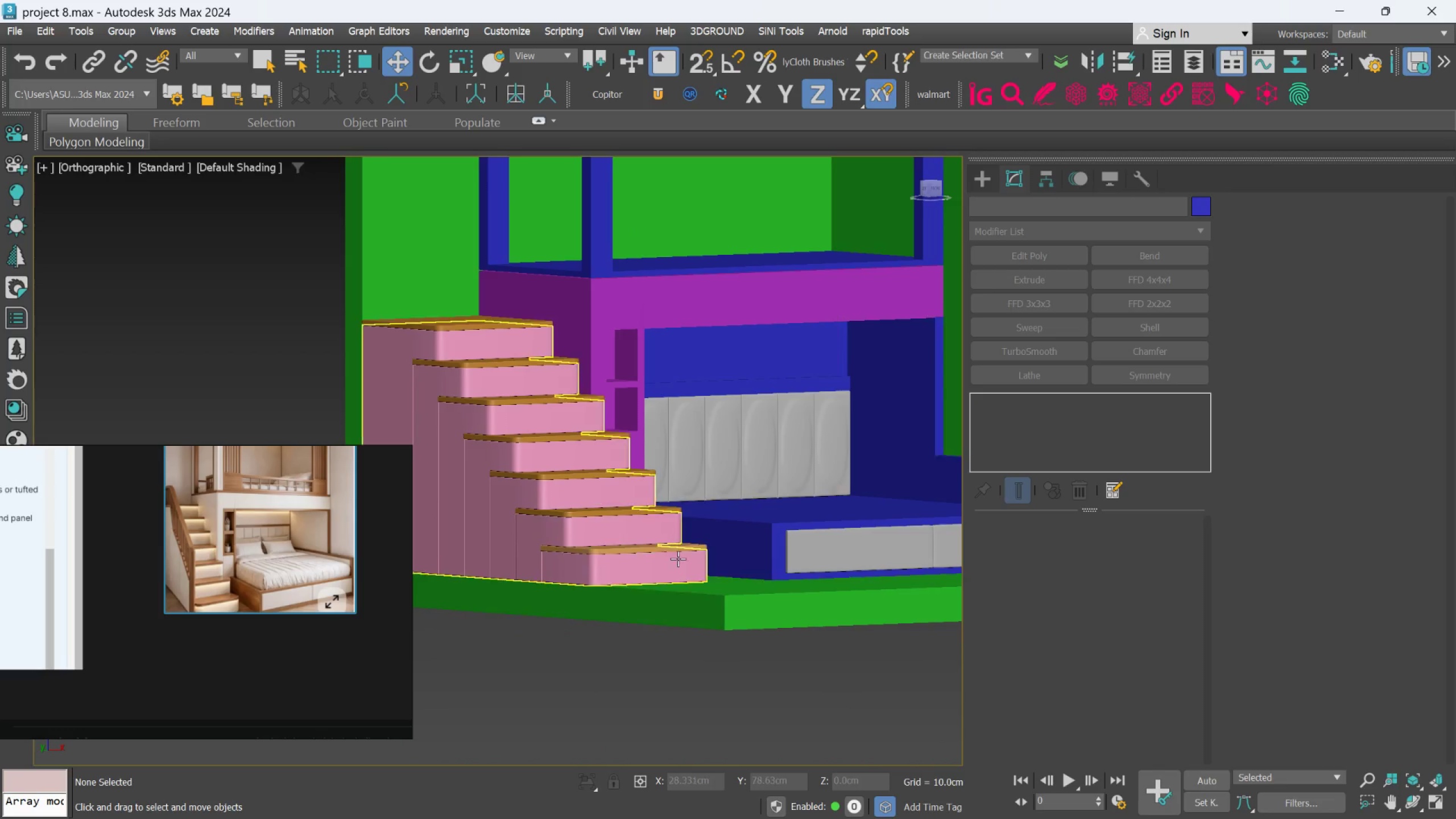 
hold_key(key=AltLeft, duration=0.48)
 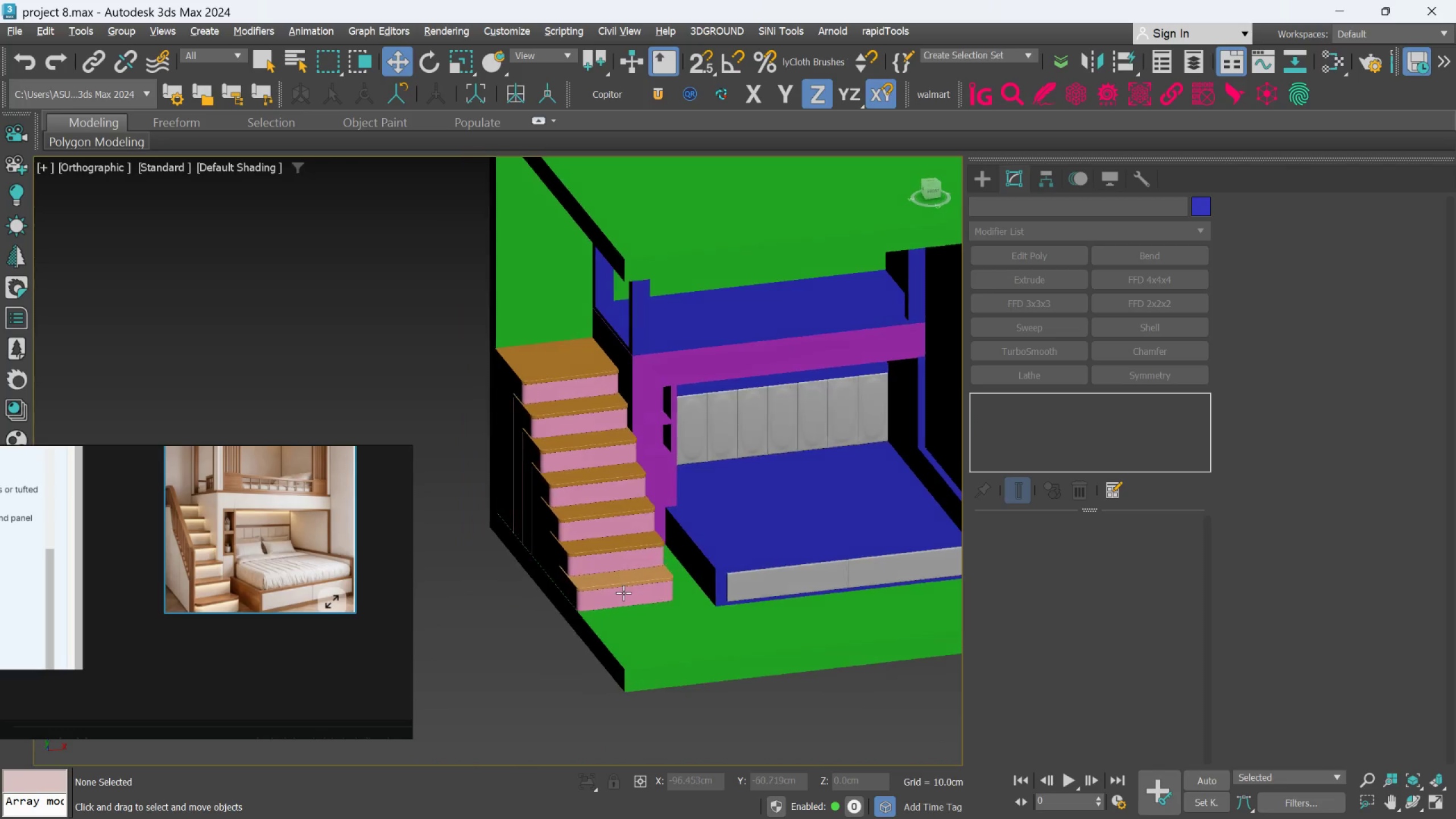 
scroll: coordinate [671, 559], scroll_direction: down, amount: 1.0
 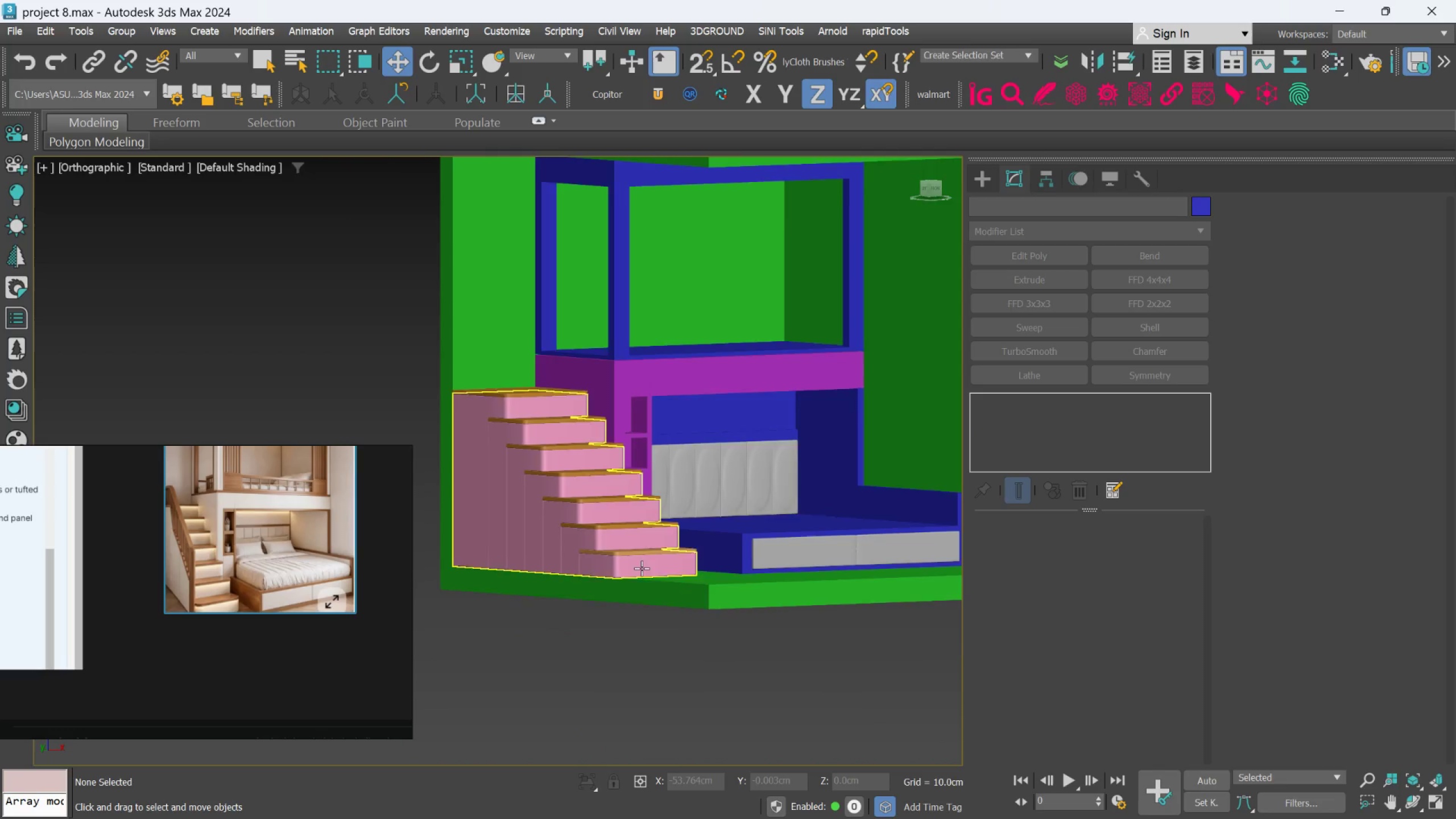 
key(Alt+AltLeft)
 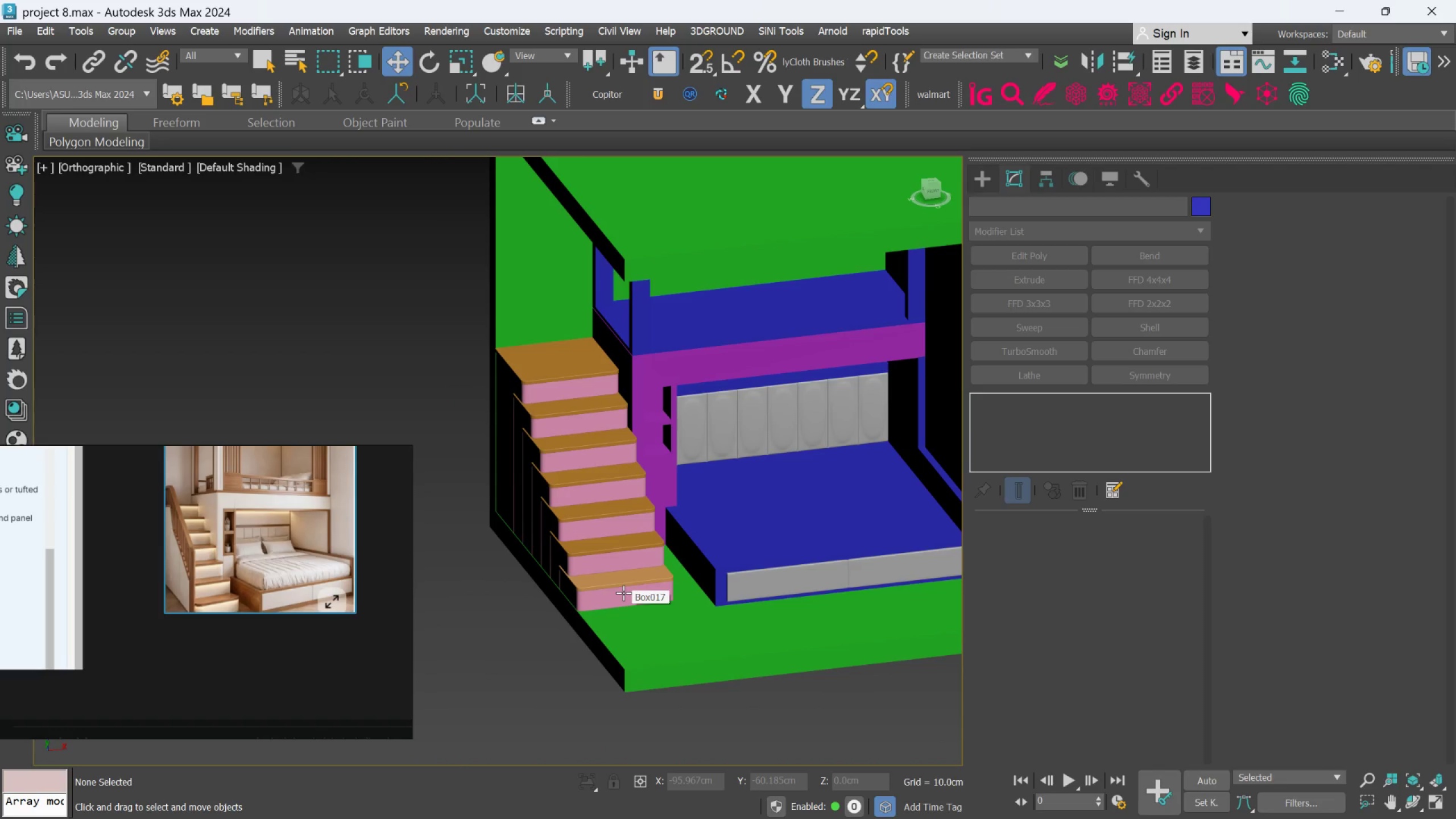 
scroll: coordinate [630, 607], scroll_direction: down, amount: 2.0
 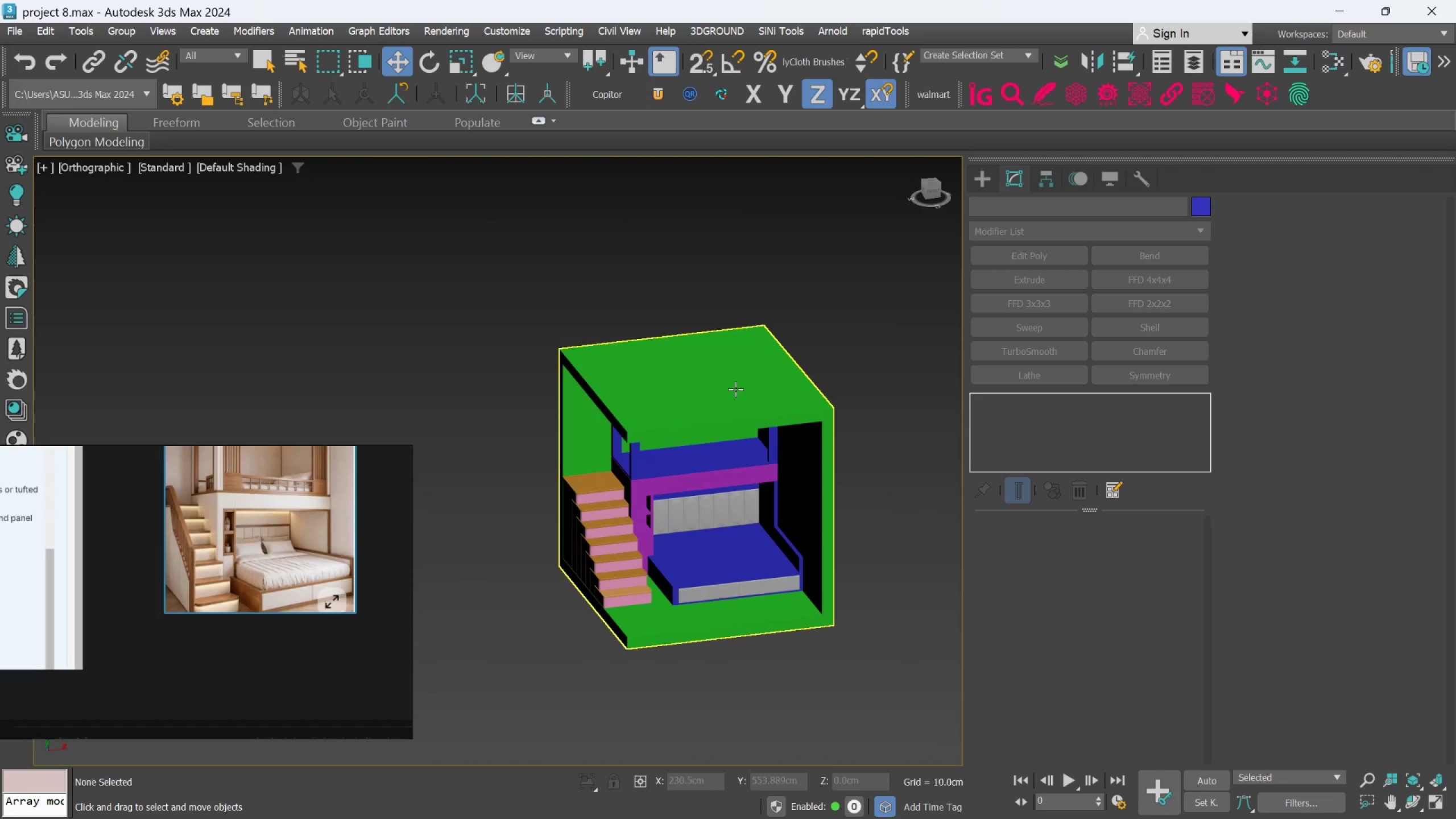 
left_click([736, 388])